 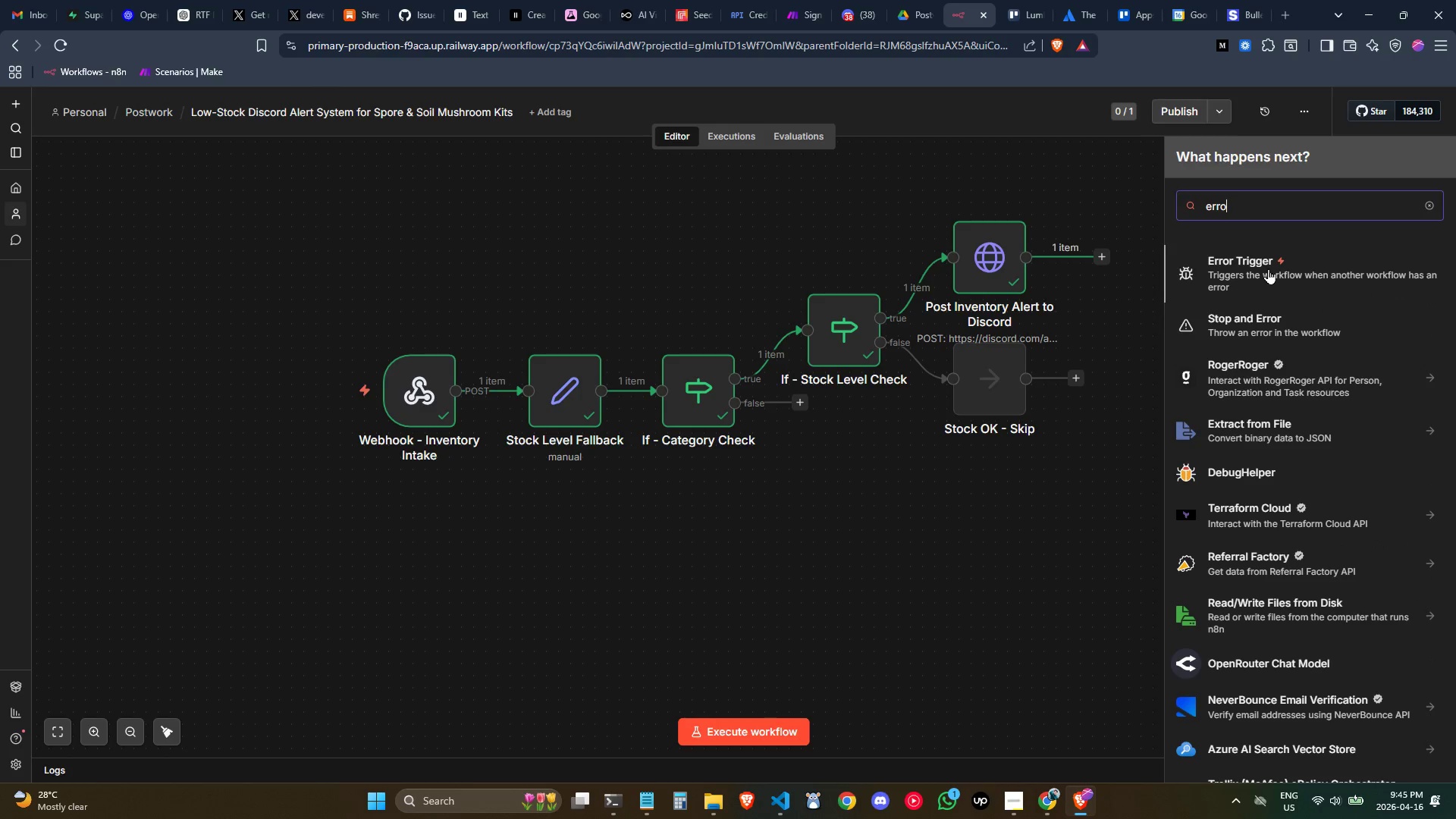 
left_click([1268, 268])
 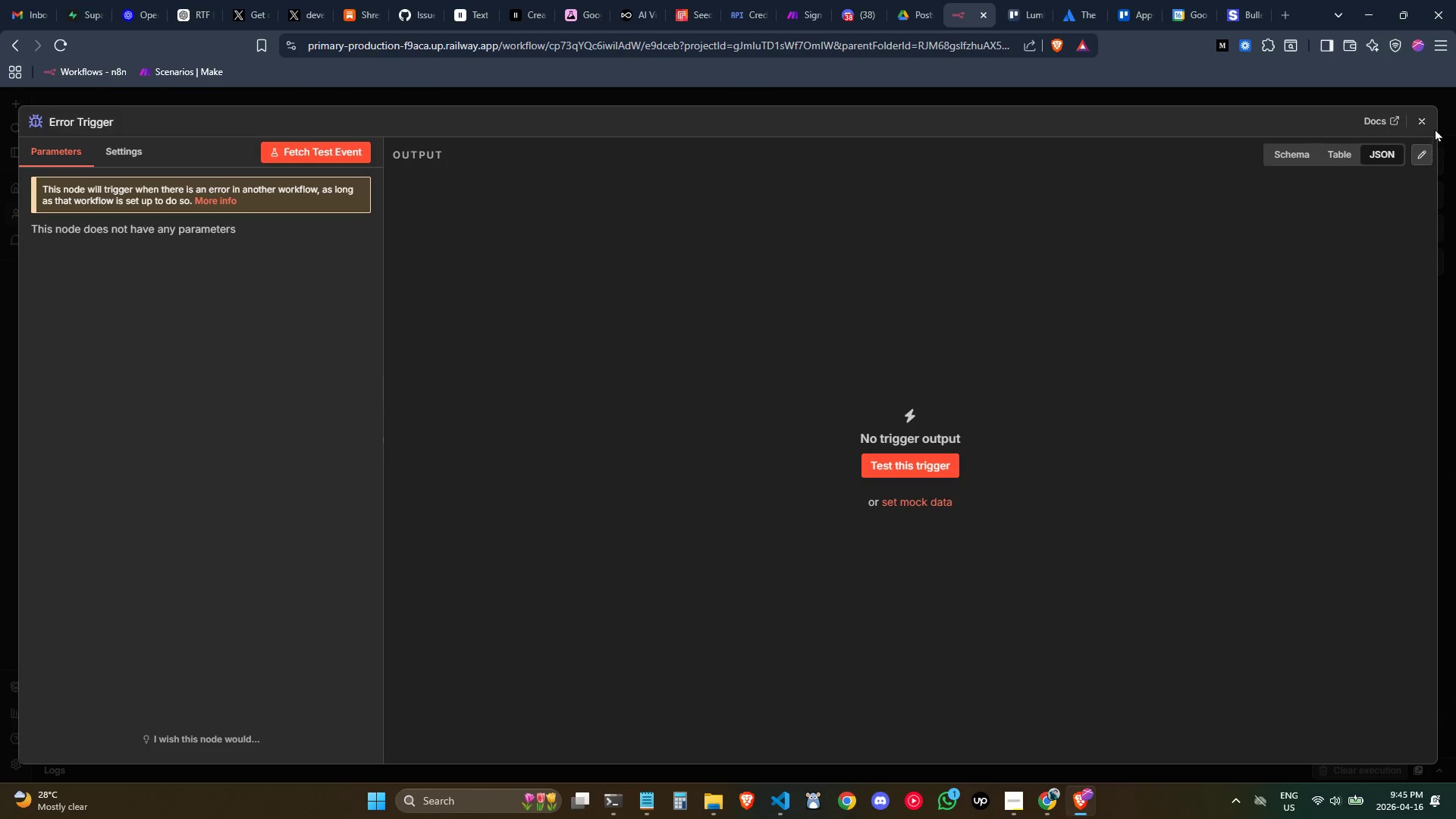 
left_click([1432, 121])
 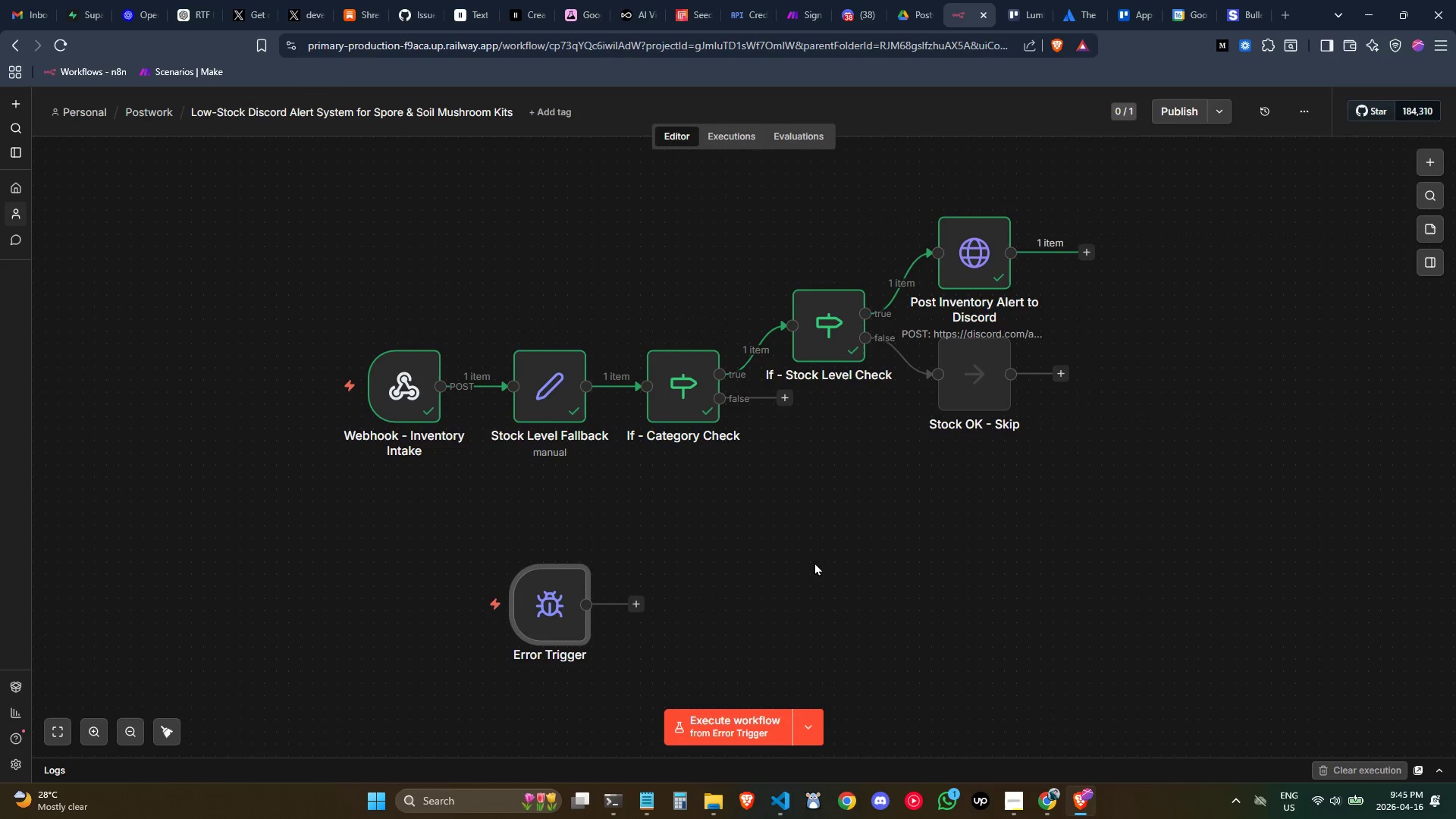 
left_click_drag(start_coordinate=[550, 602], to_coordinate=[402, 500])
 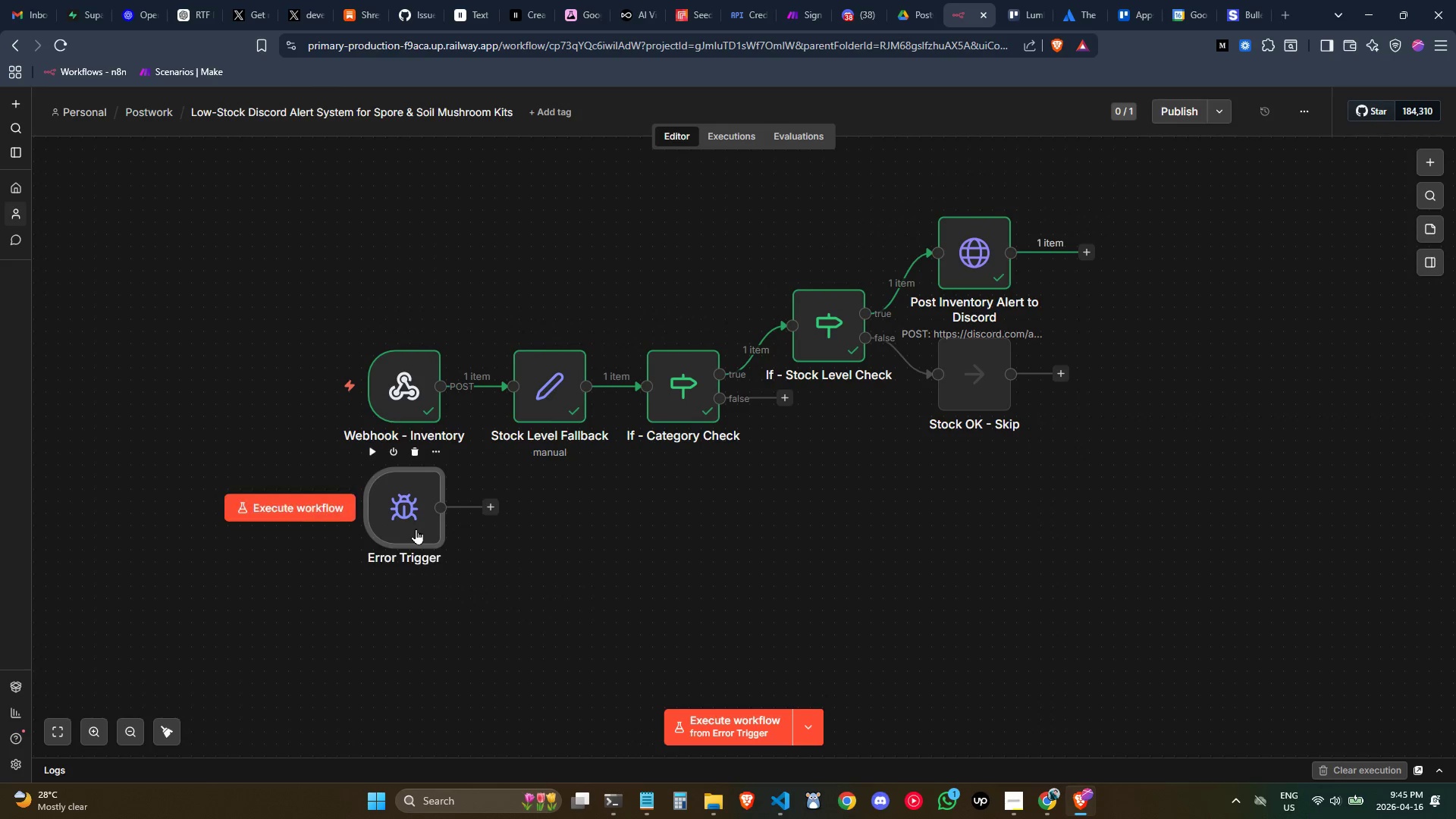 
double_click([410, 523])
 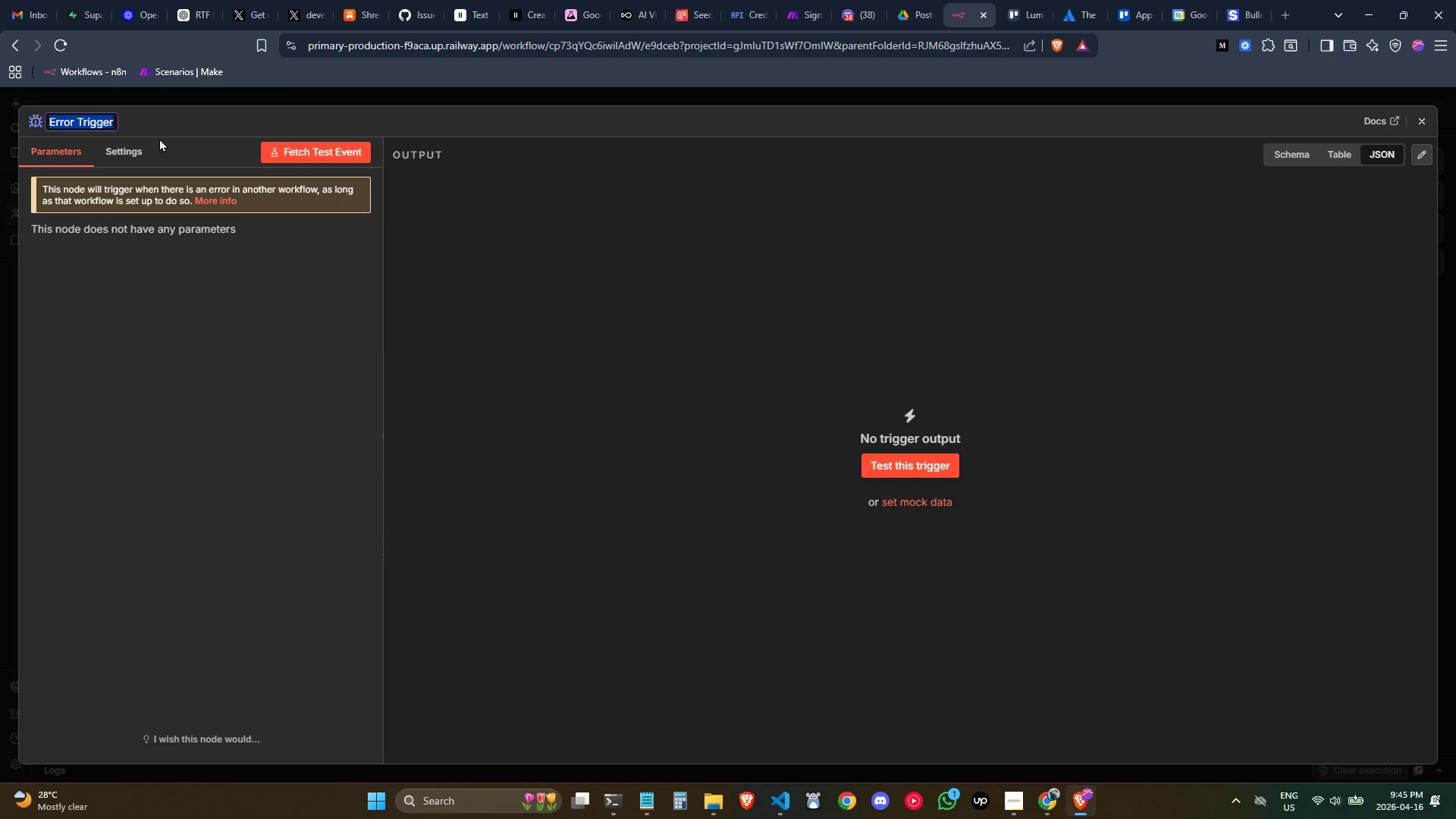 
type(Workflow Error Trigger)
 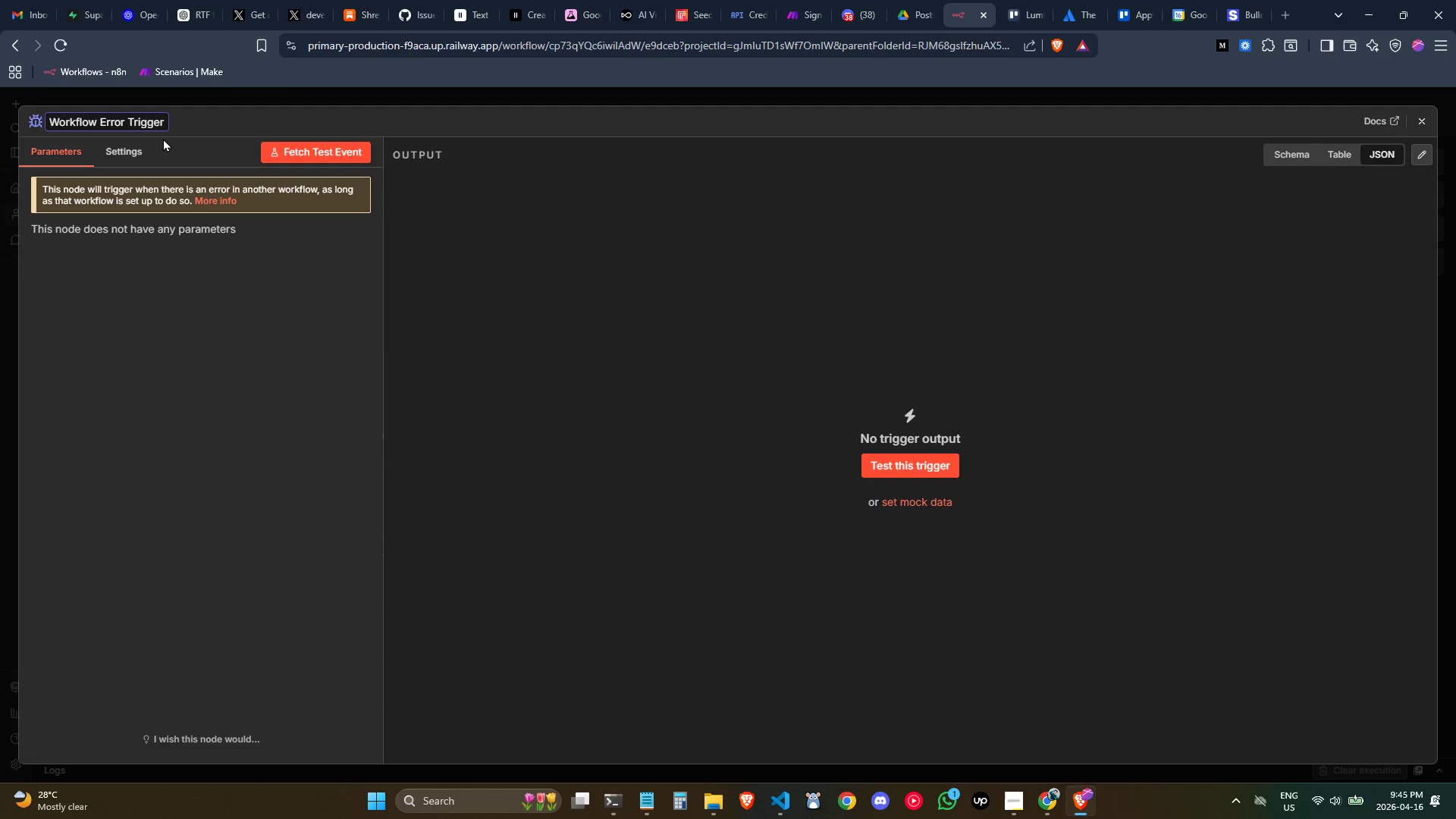 
key(Enter)
 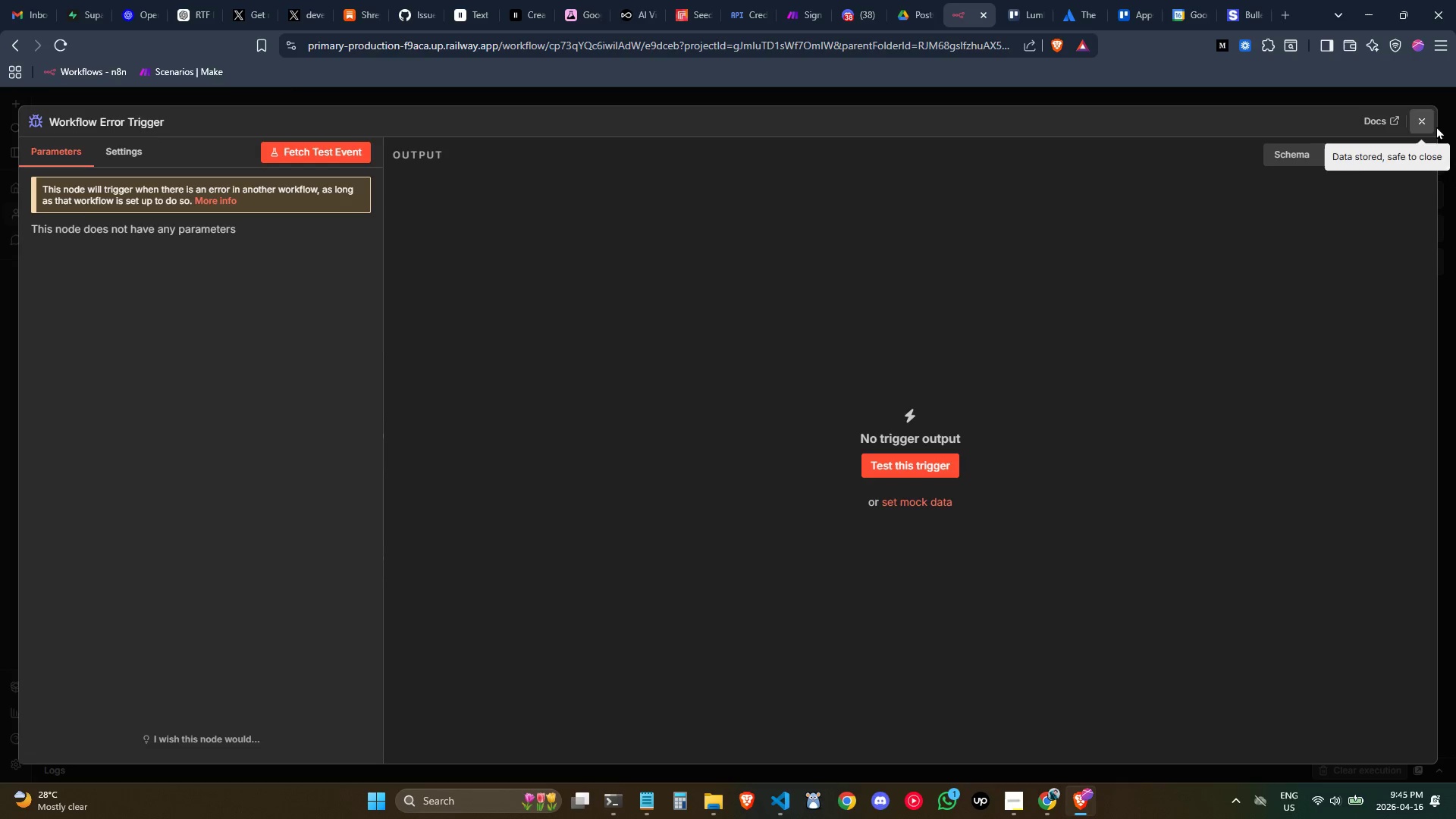 
left_click([1429, 120])
 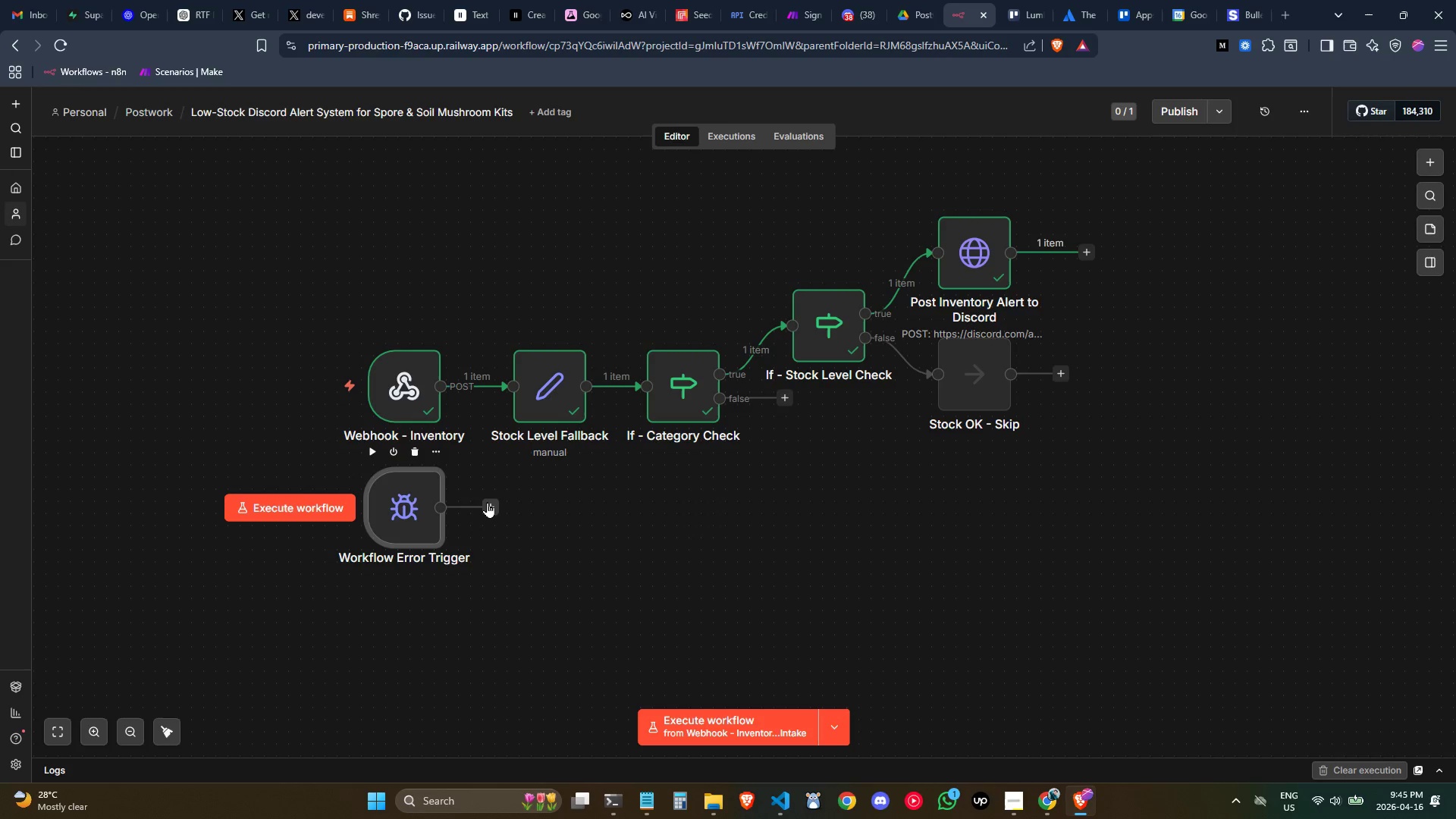 
left_click([491, 505])
 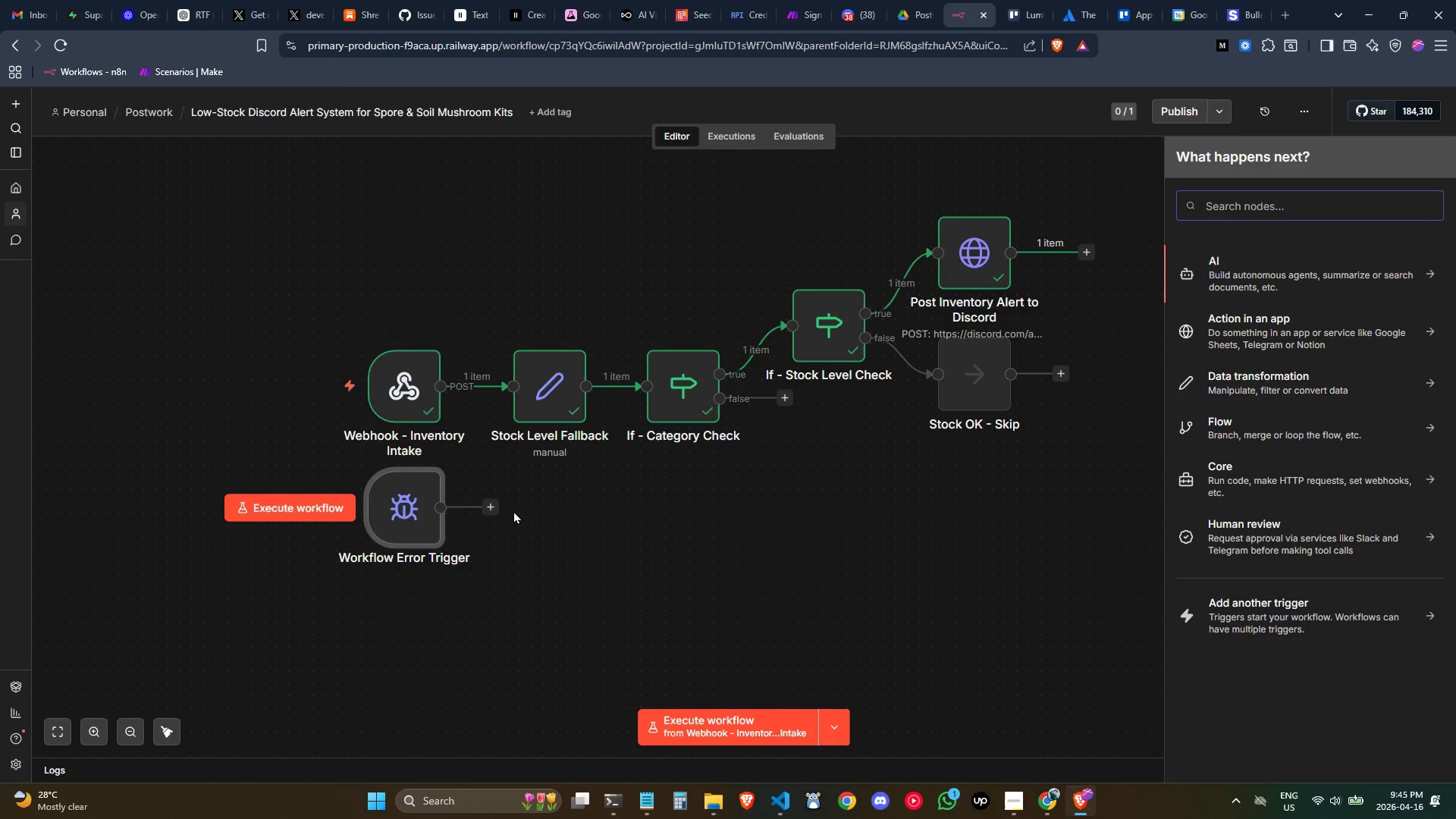 
type(http)
 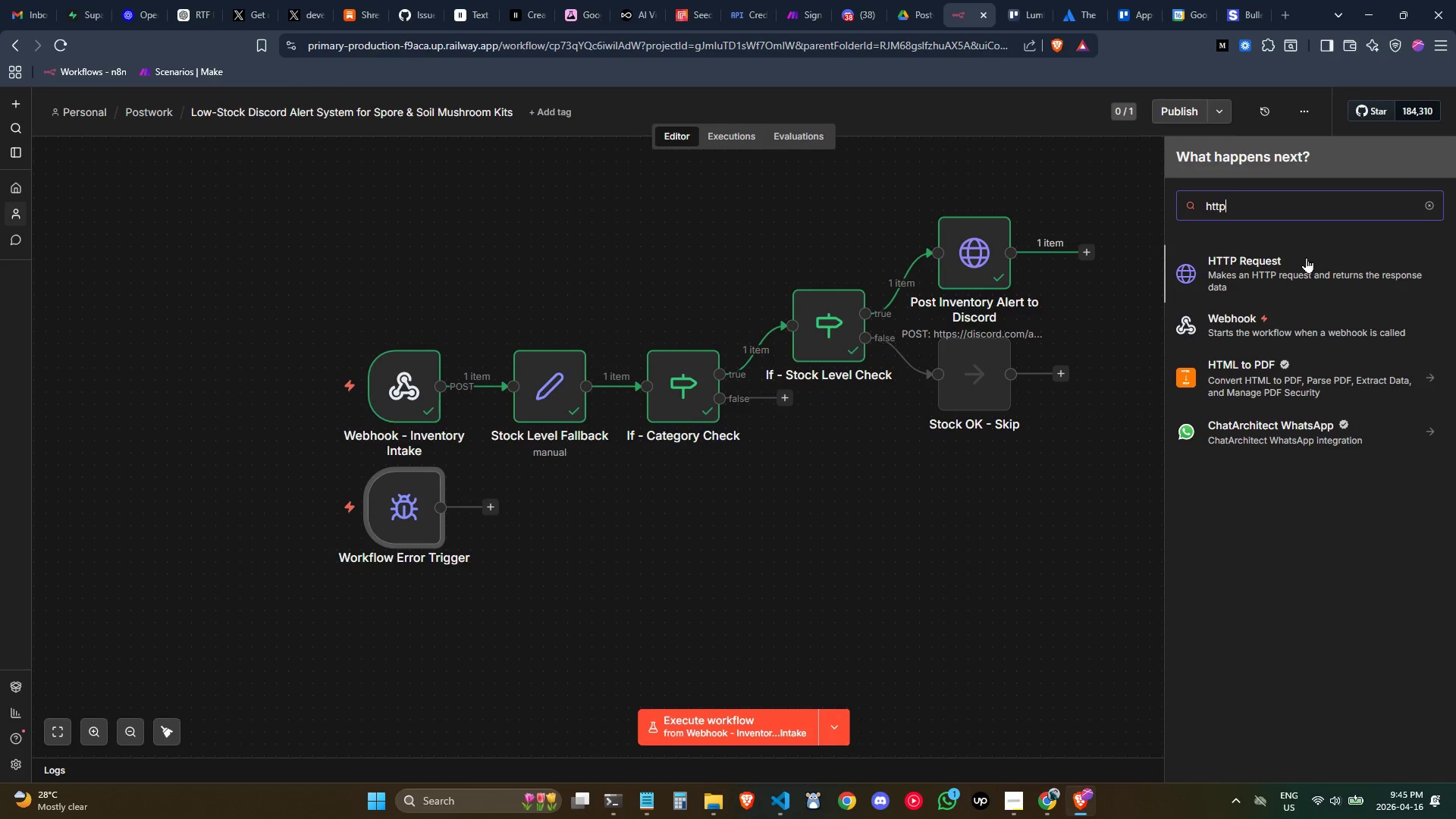 
left_click([1304, 259])
 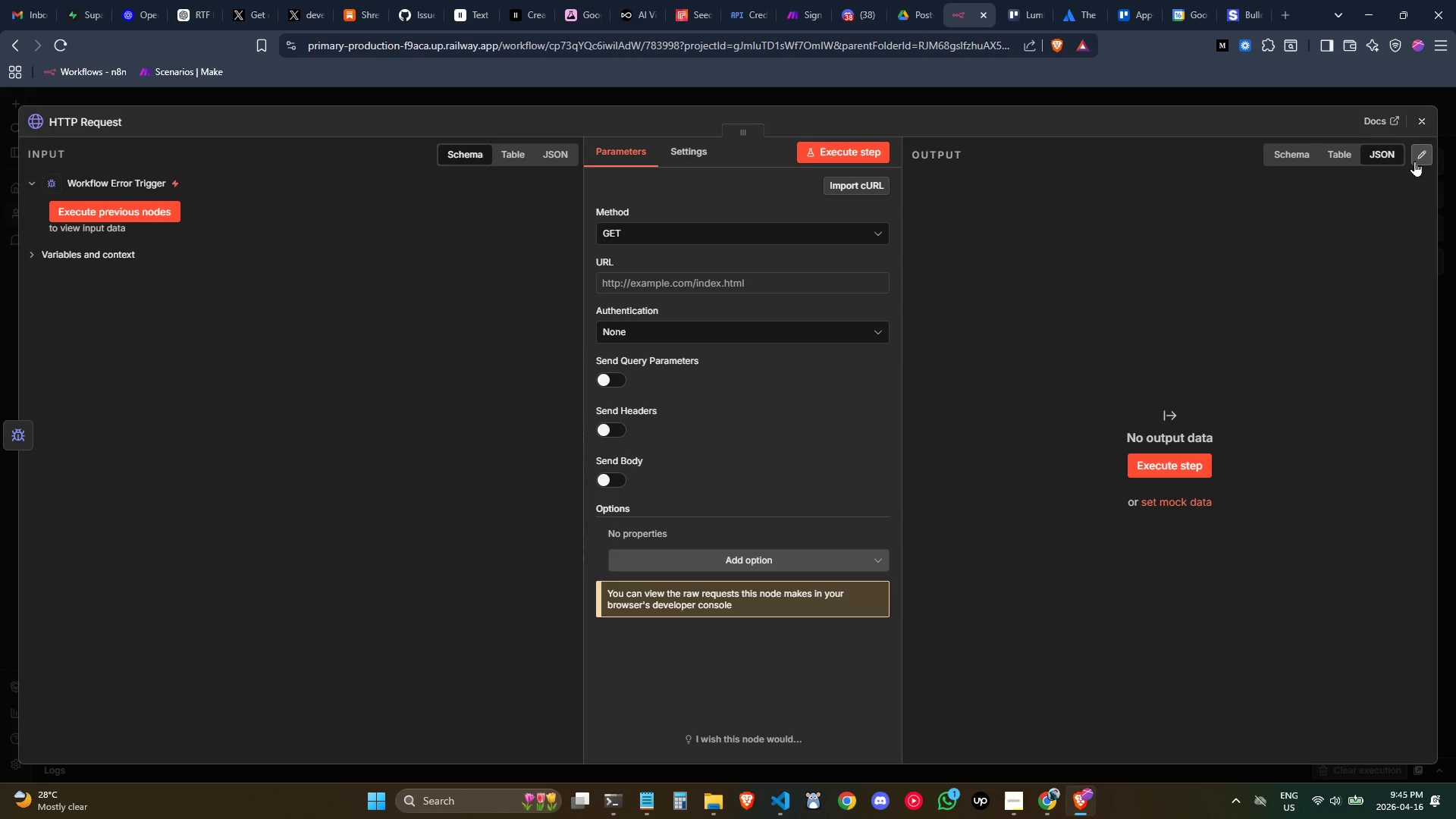 
left_click([667, 236])
 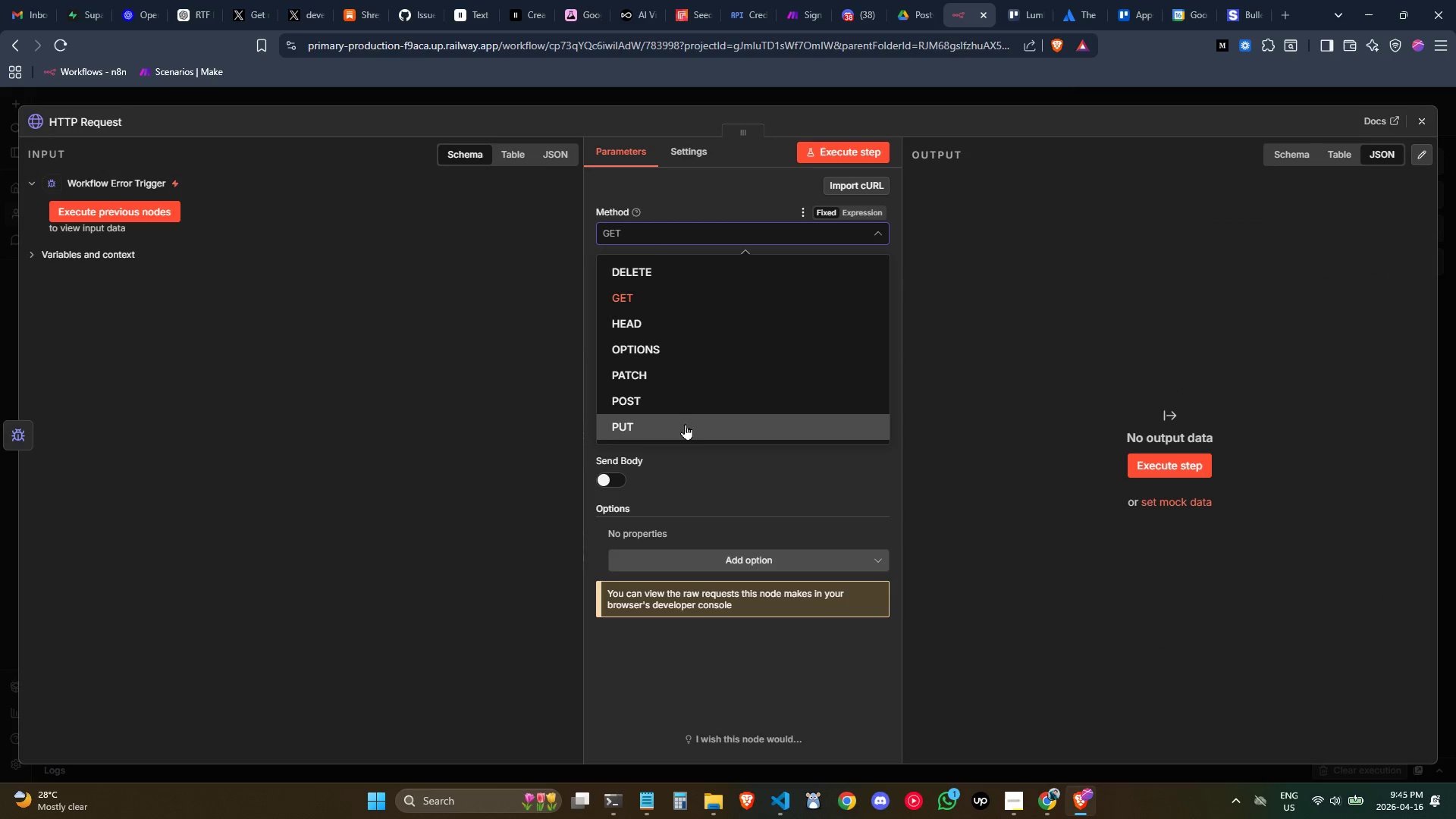 
left_click([676, 403])
 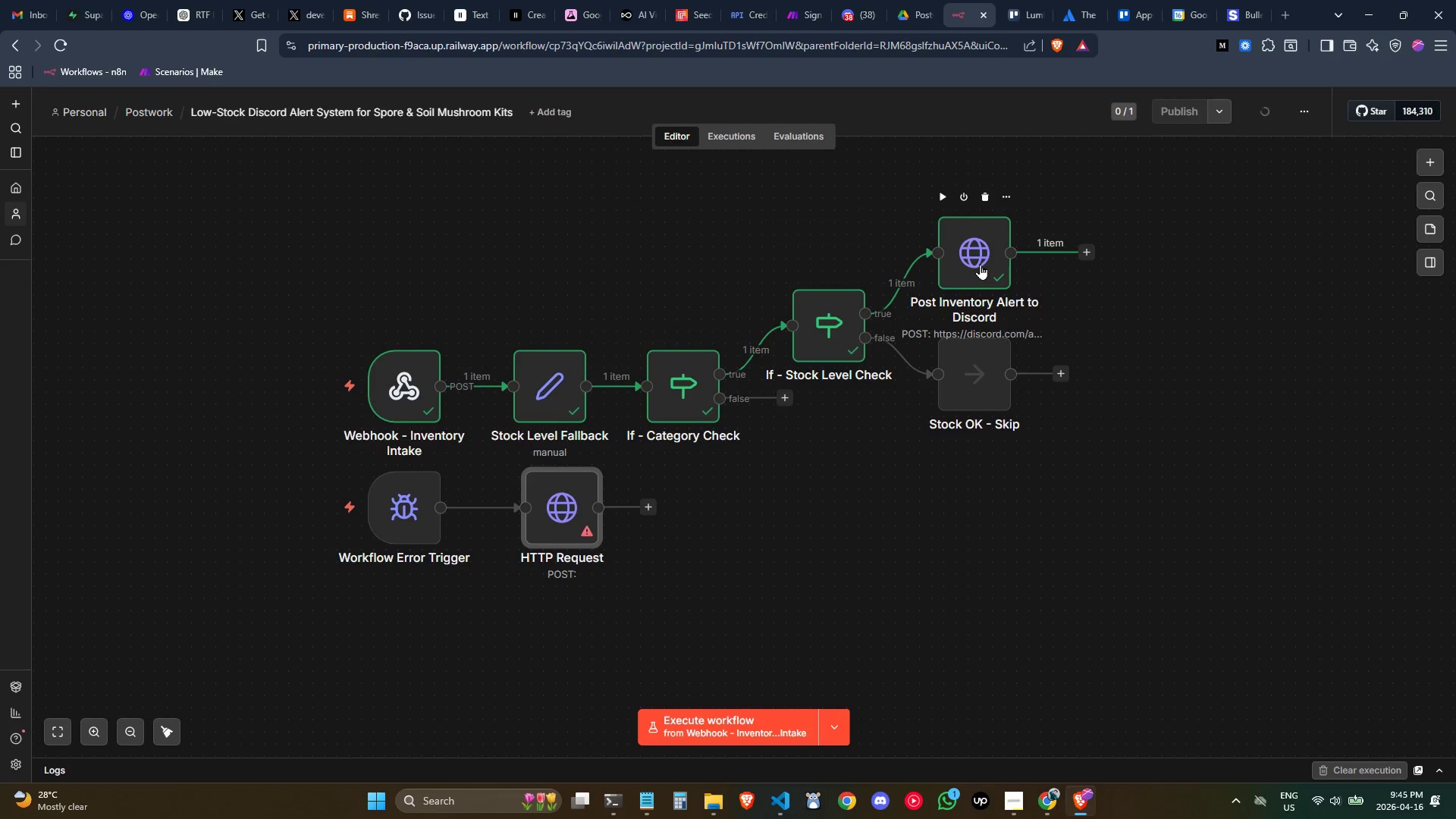 
double_click([980, 263])
 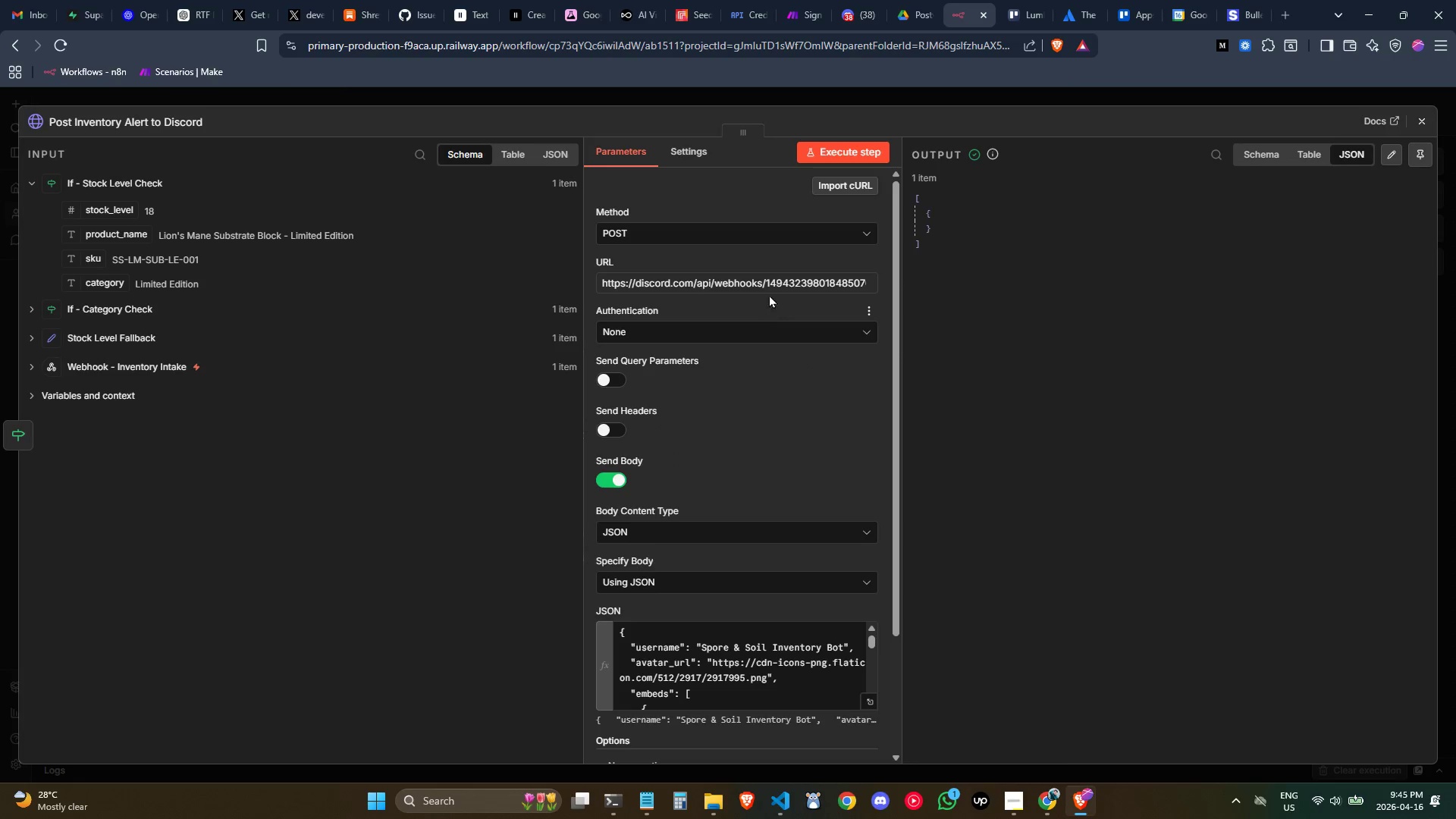 
left_click([766, 281])
 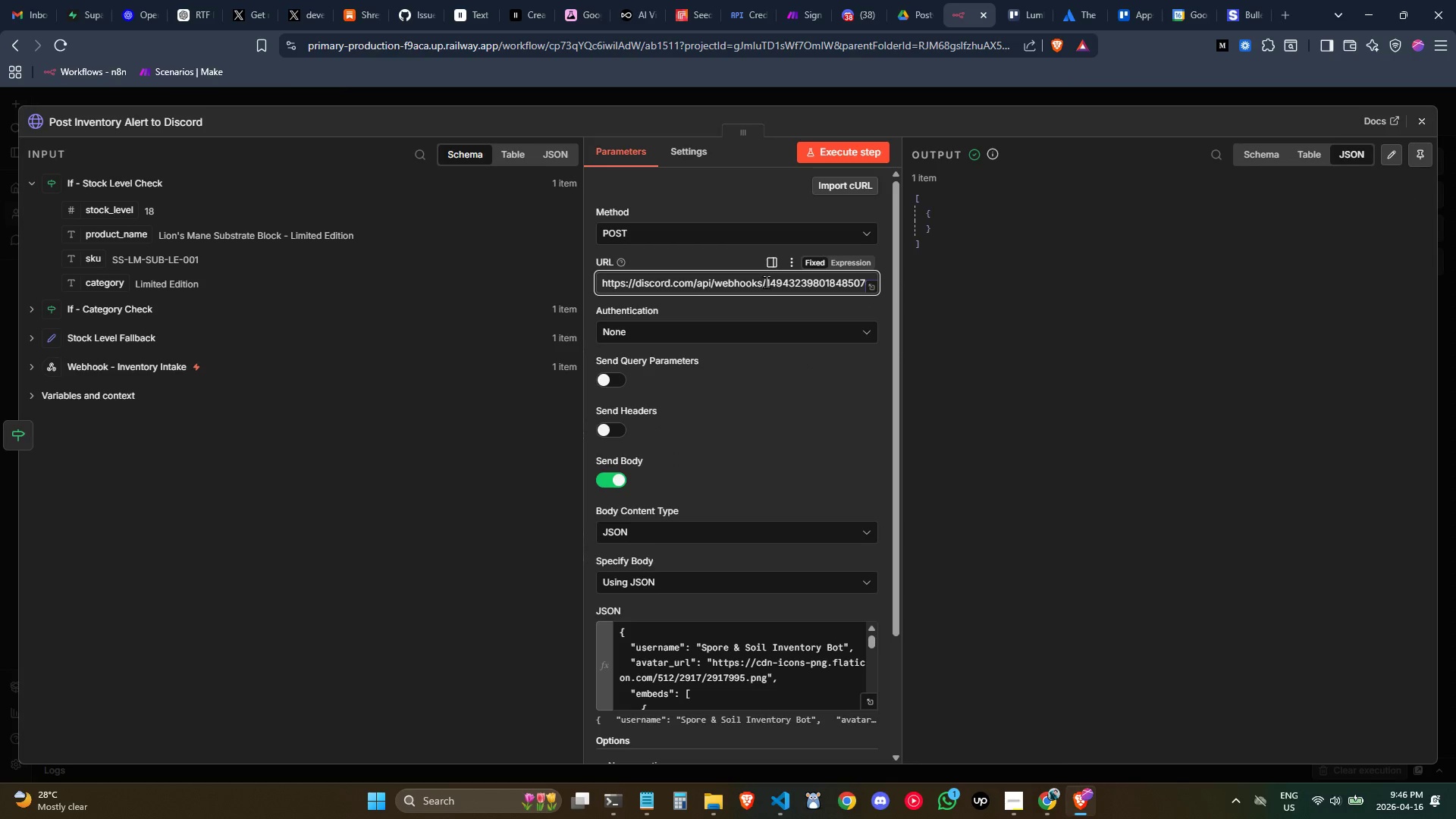 
key(Control+A)
 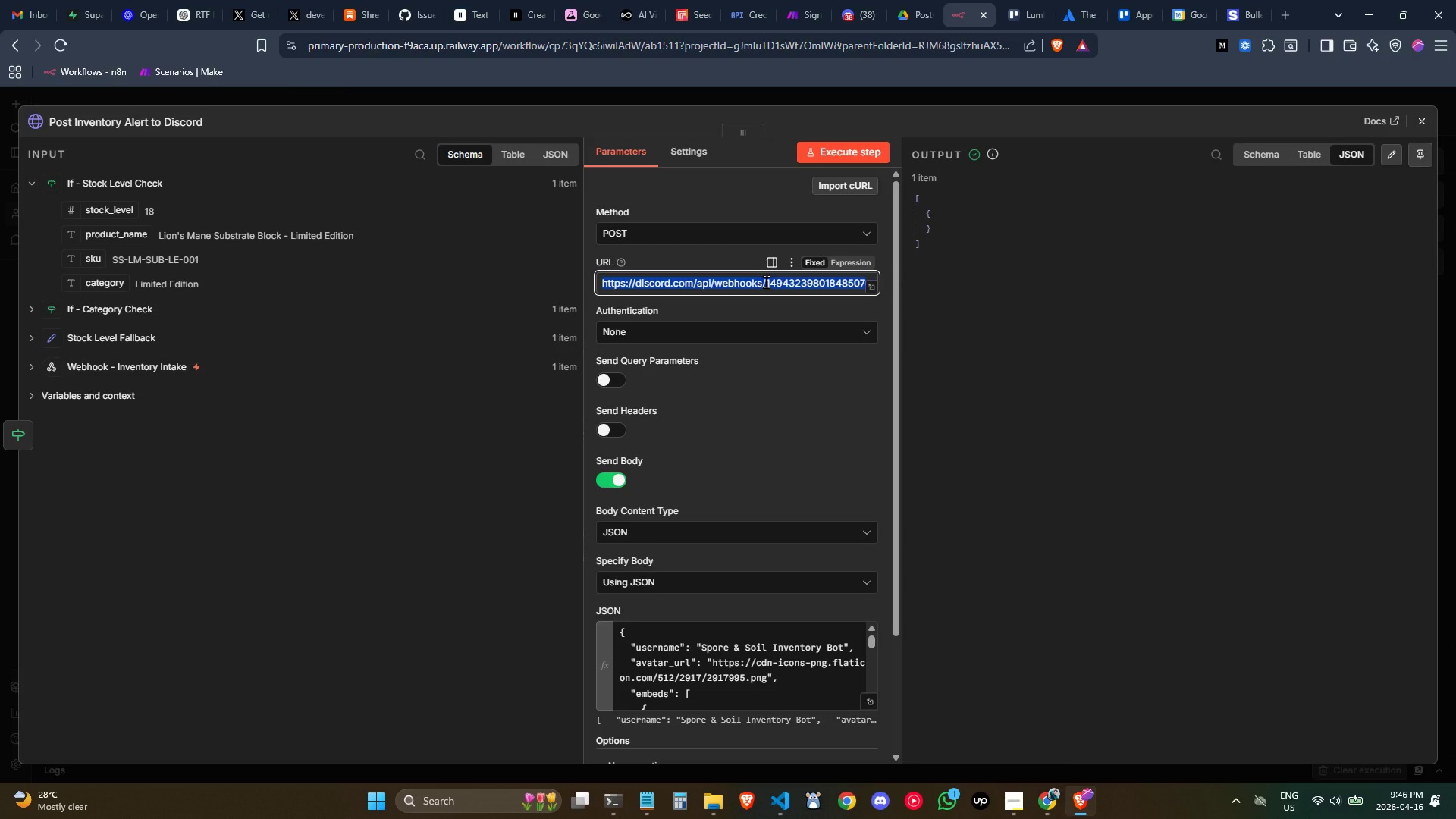 
key(Control+C)
 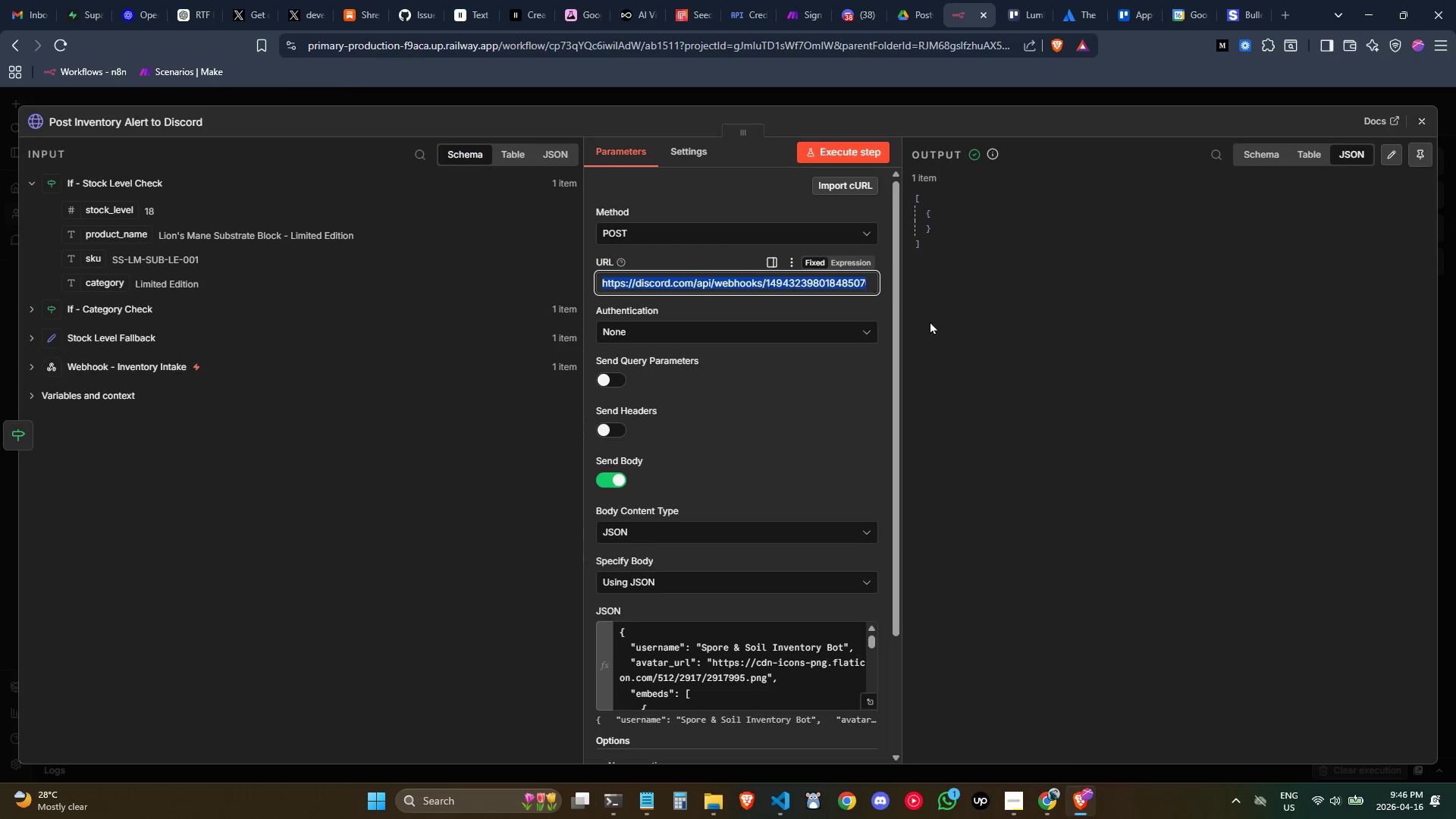 
key(Control+C)
 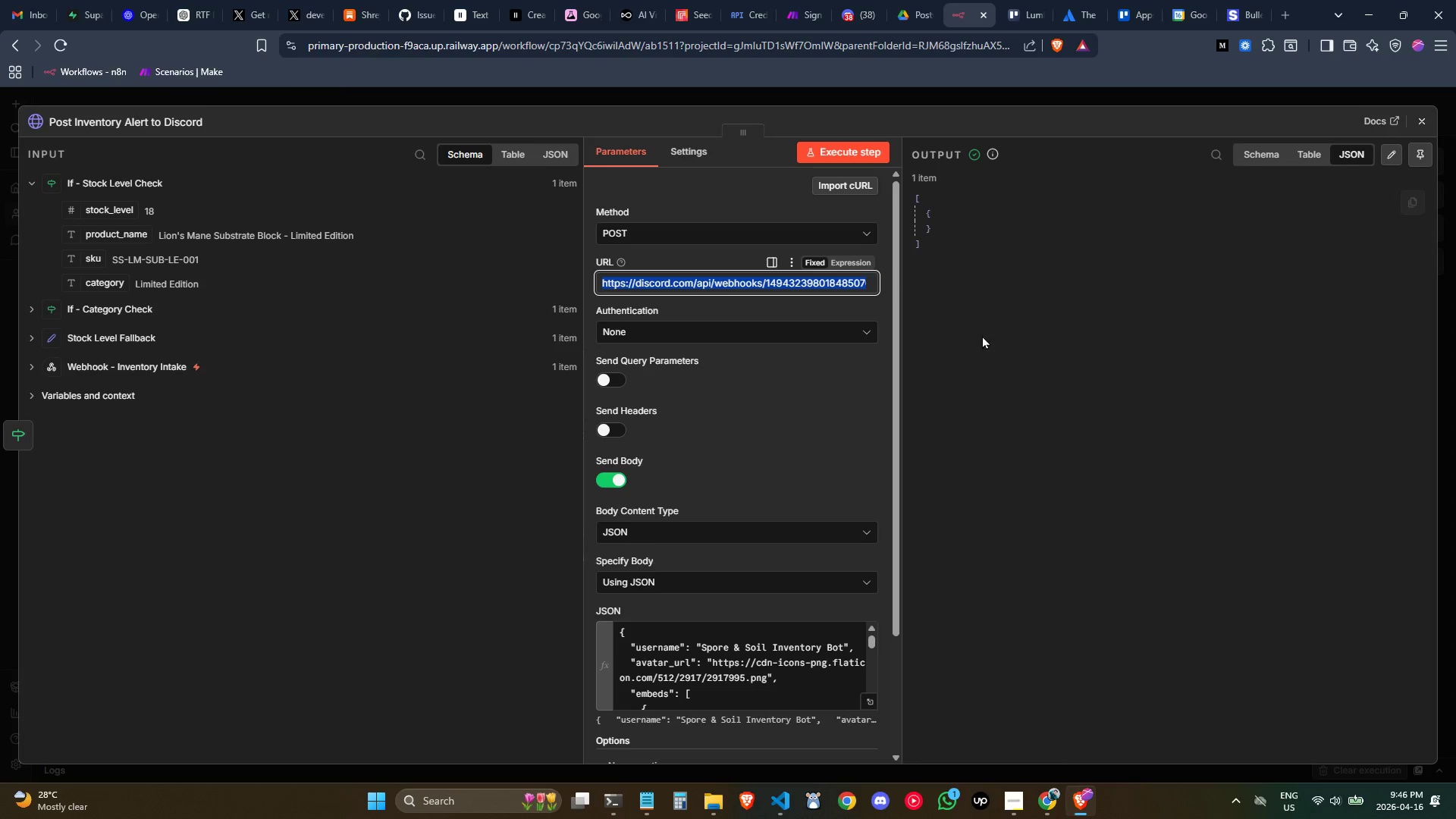 
key(Control+C)
 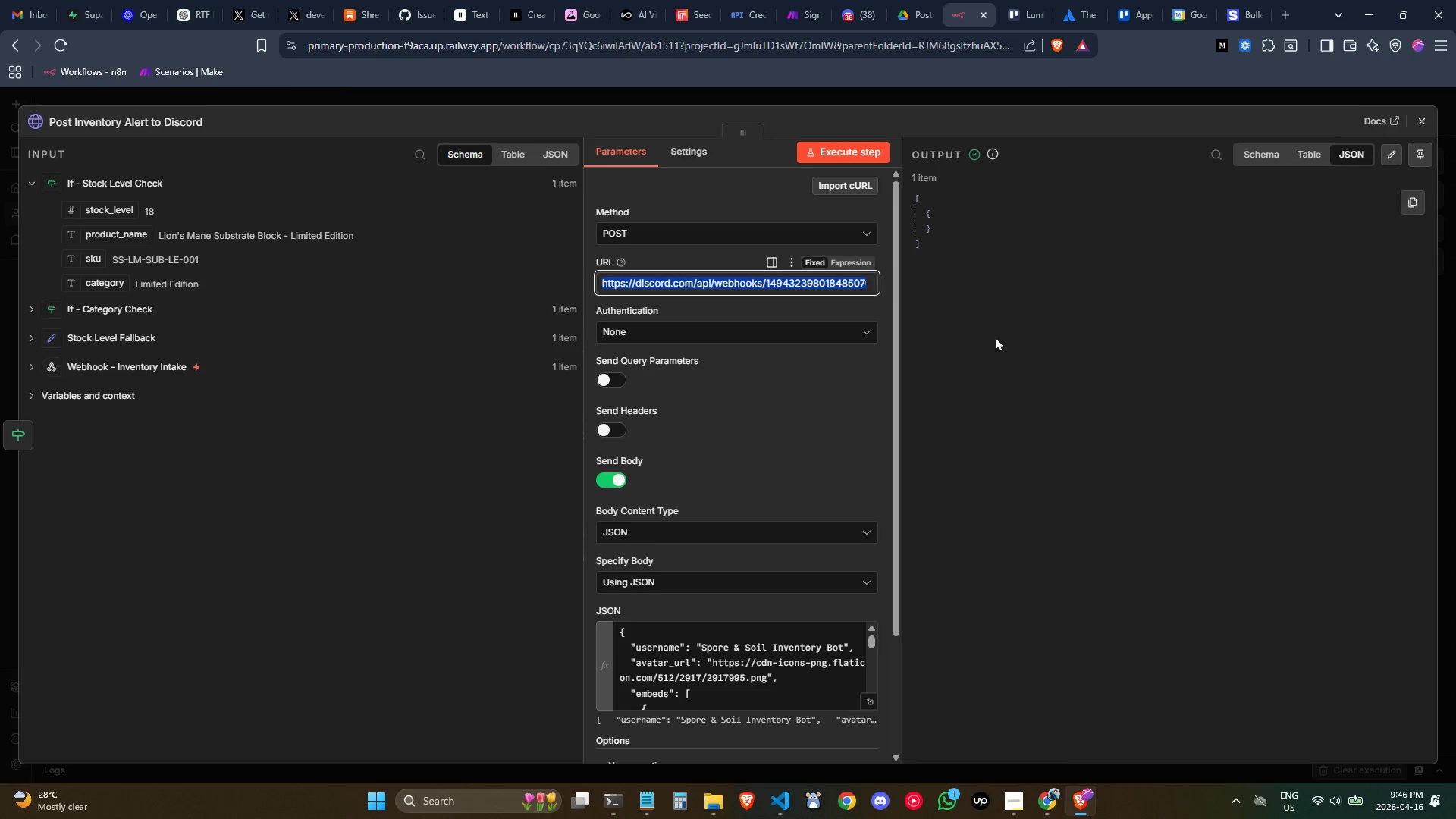 
left_click([996, 337])
 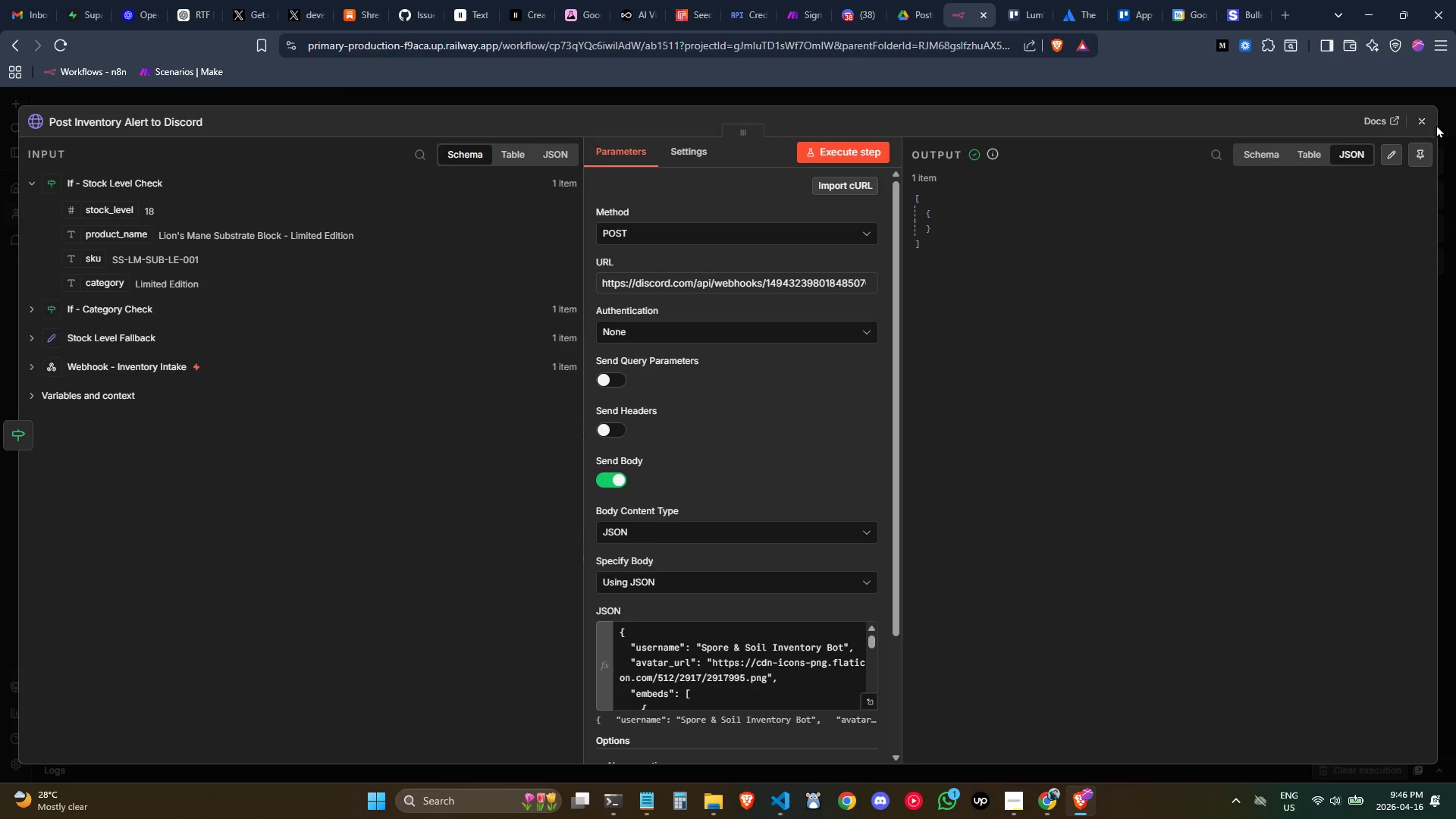 
left_click([1429, 123])
 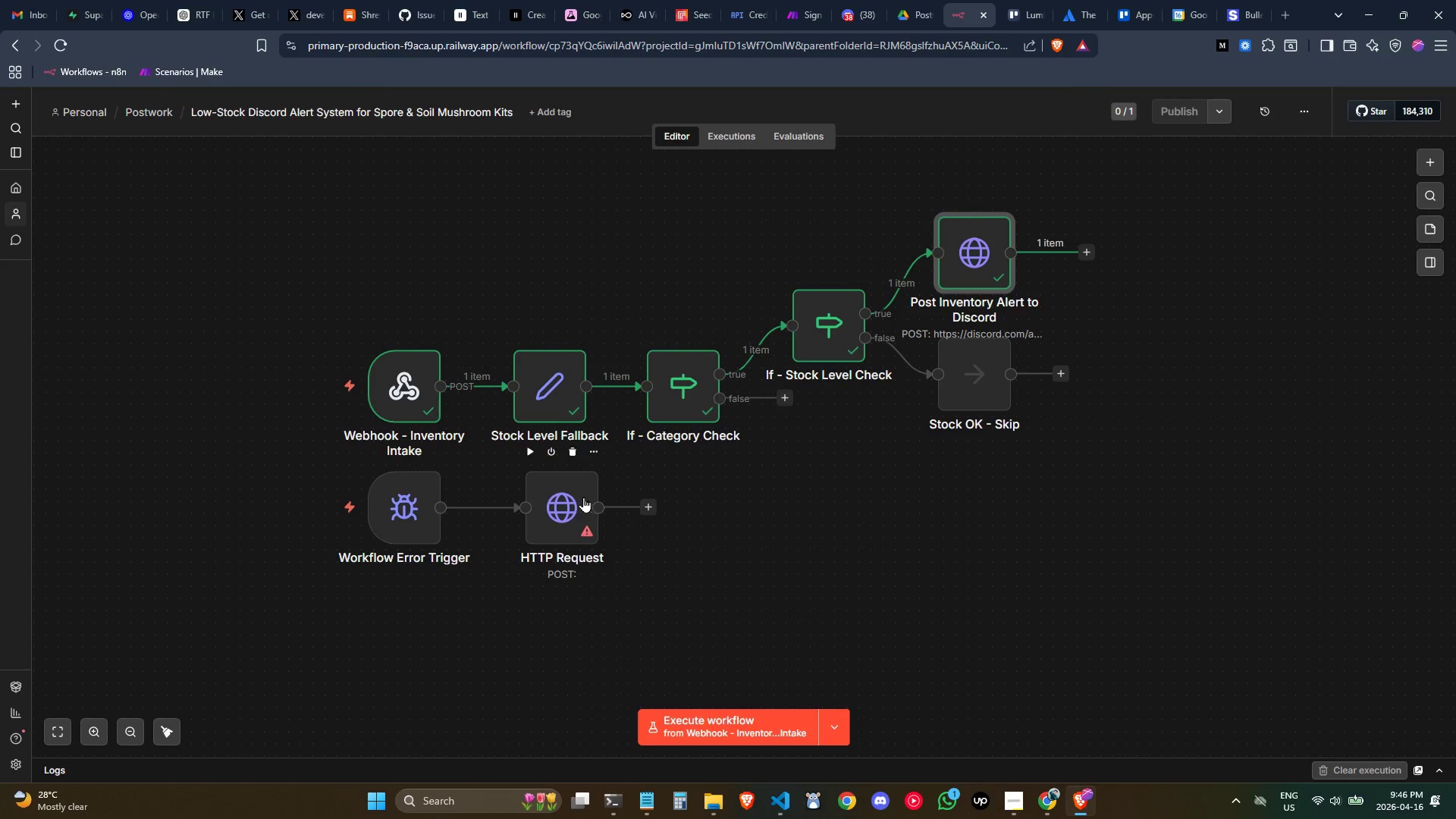 
left_click_drag(start_coordinate=[570, 504], to_coordinate=[557, 503])
 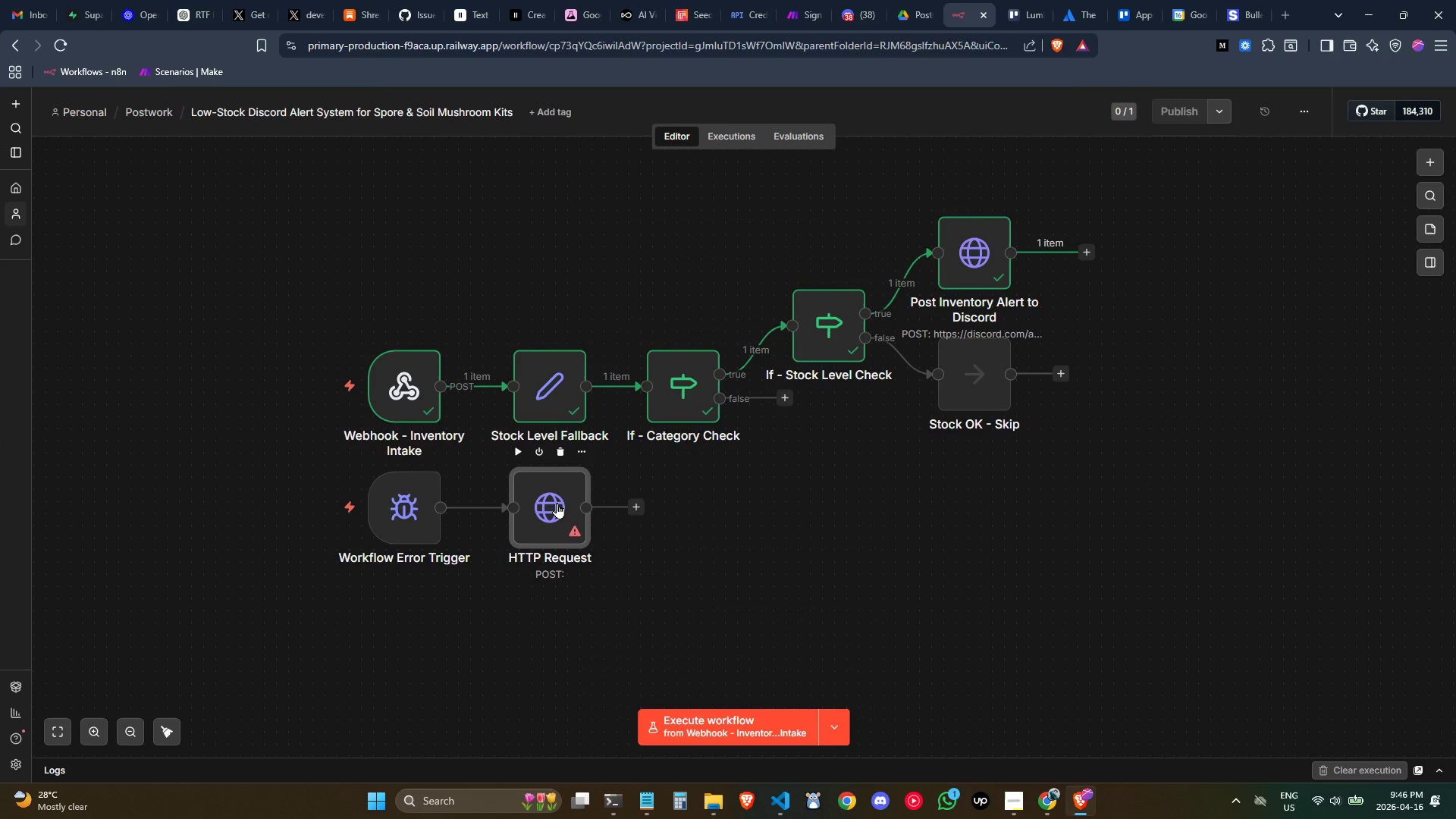 
double_click([557, 503])
 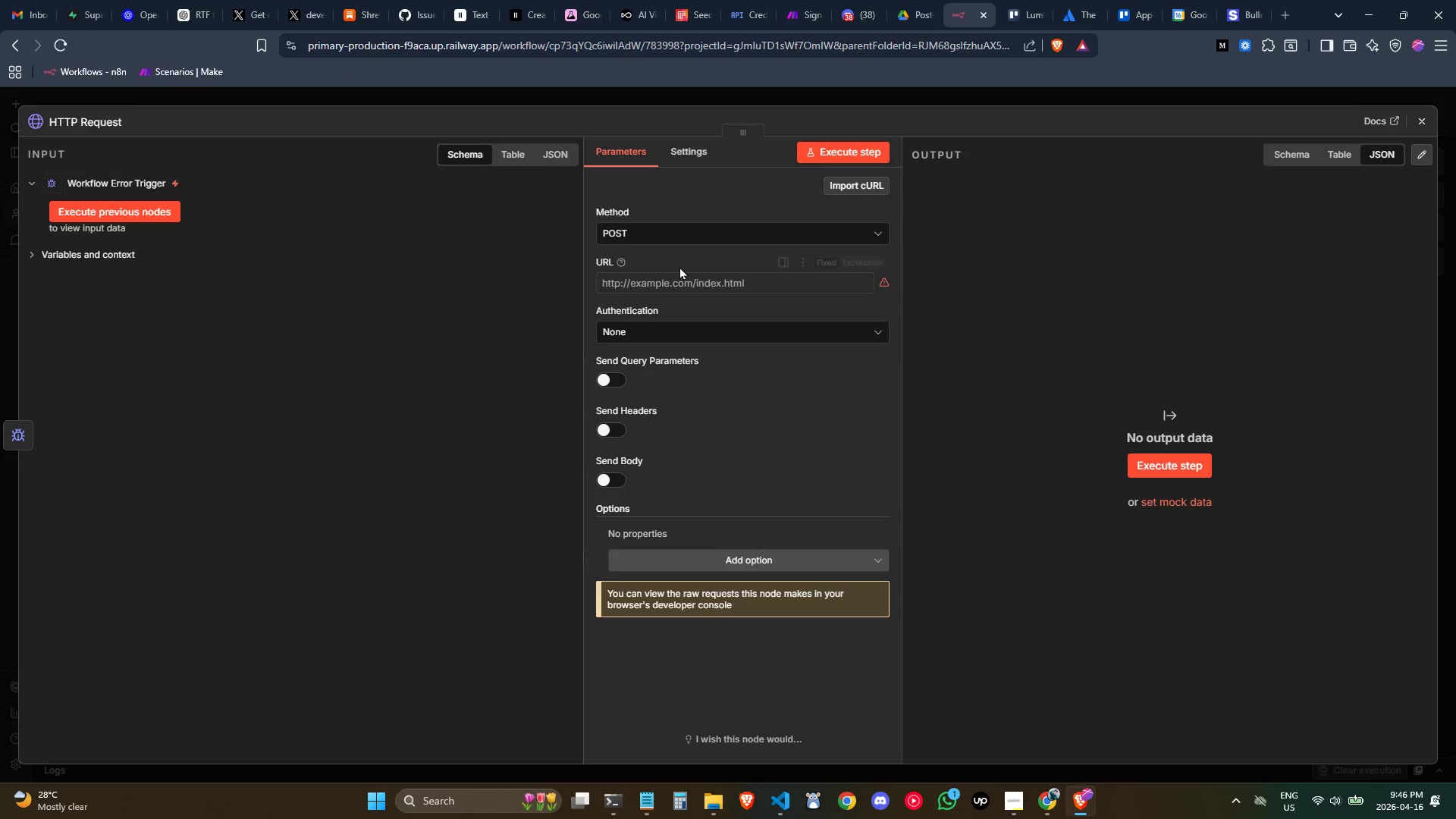 
left_click([689, 281])
 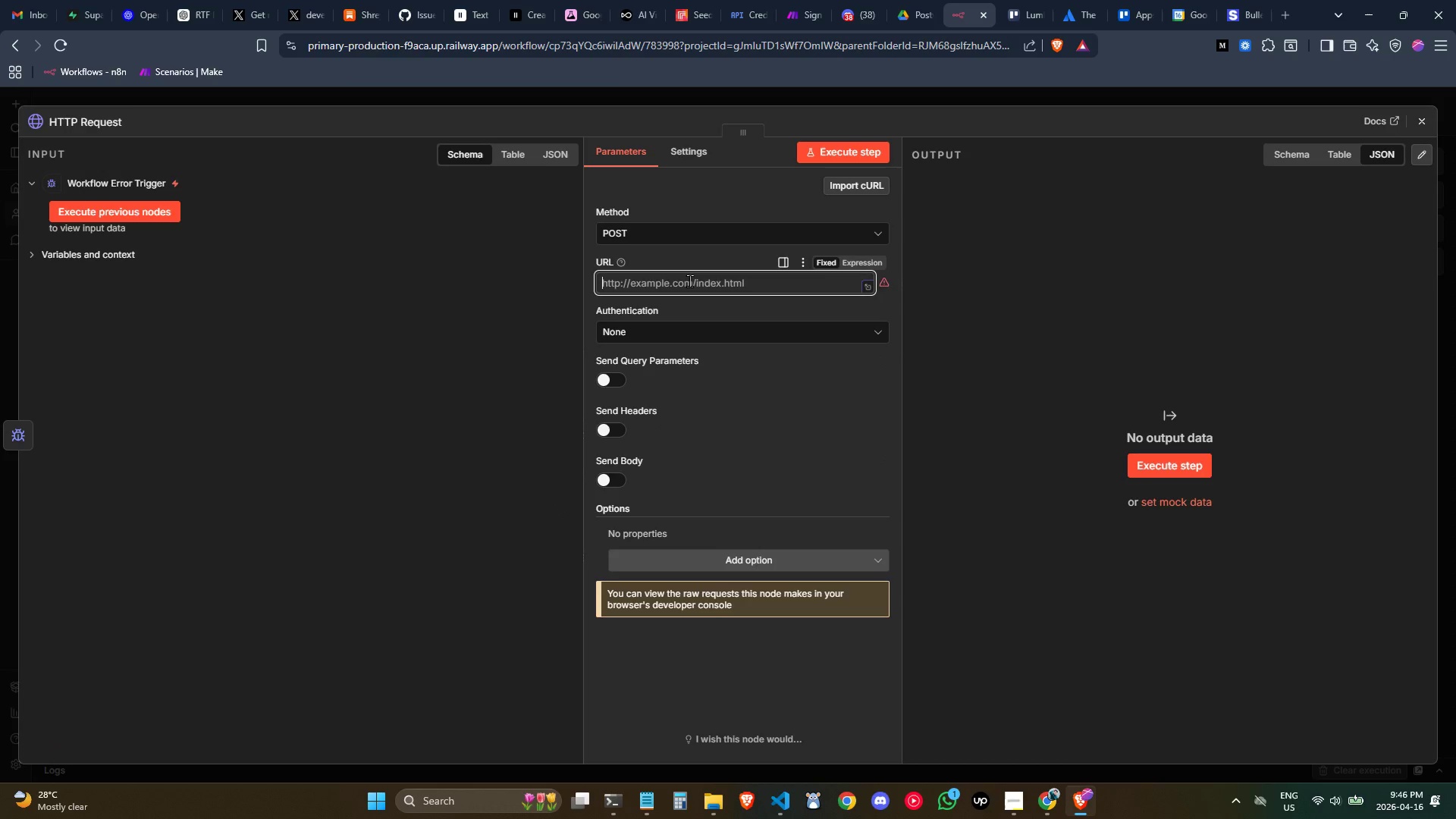 
key(Control+ControlLeft)
 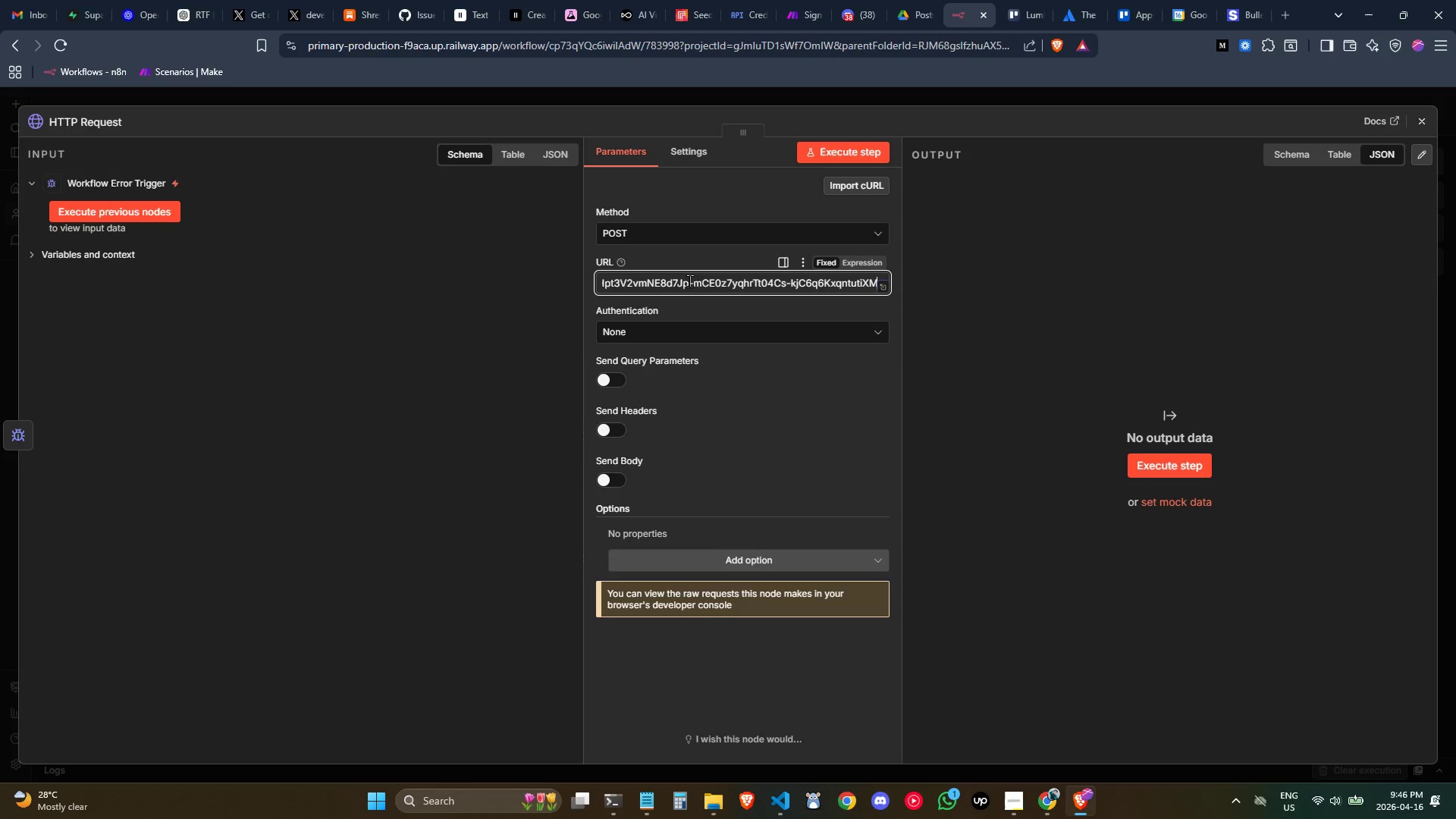 
key(Control+V)
 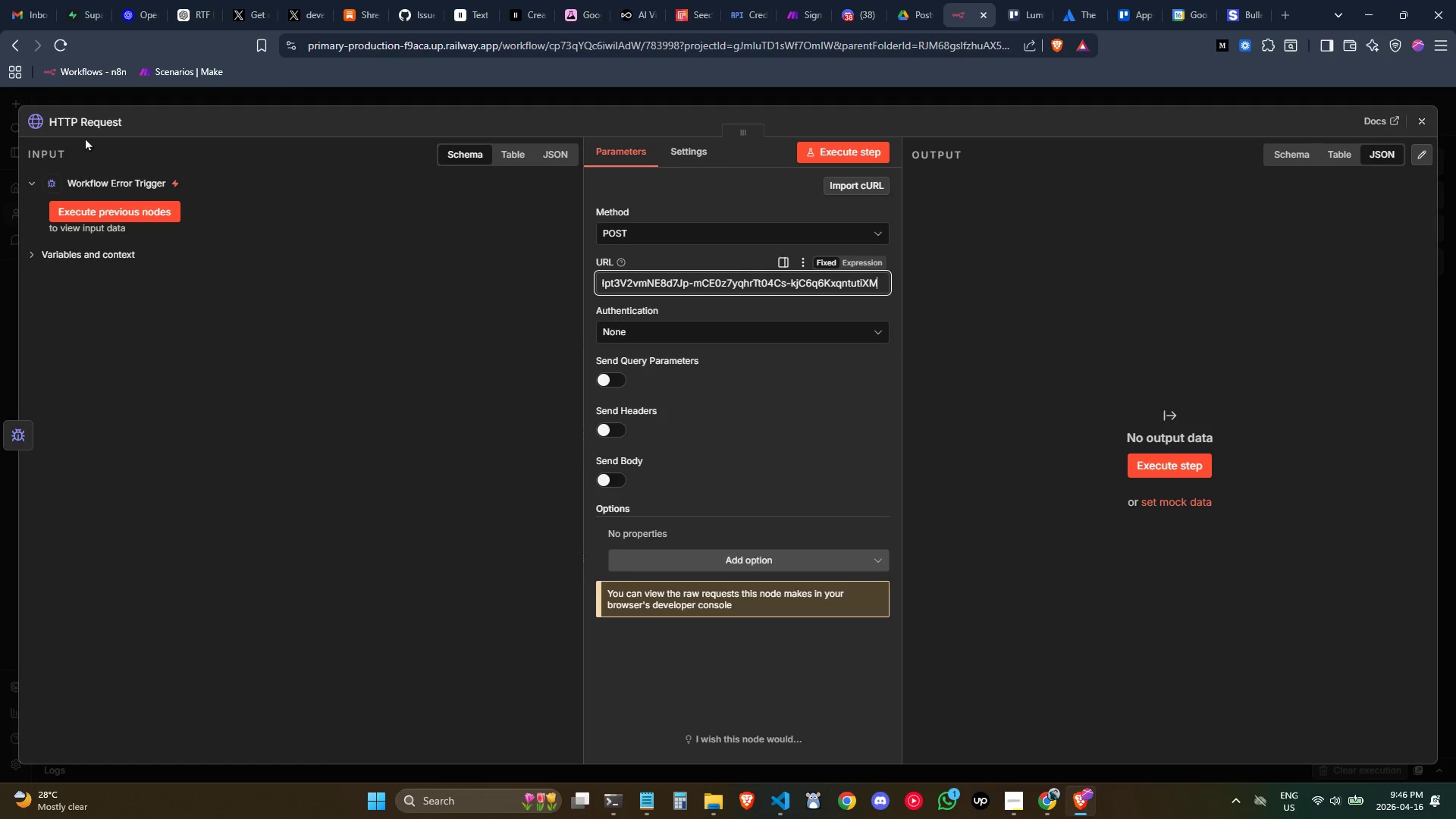 
left_click([73, 123])
 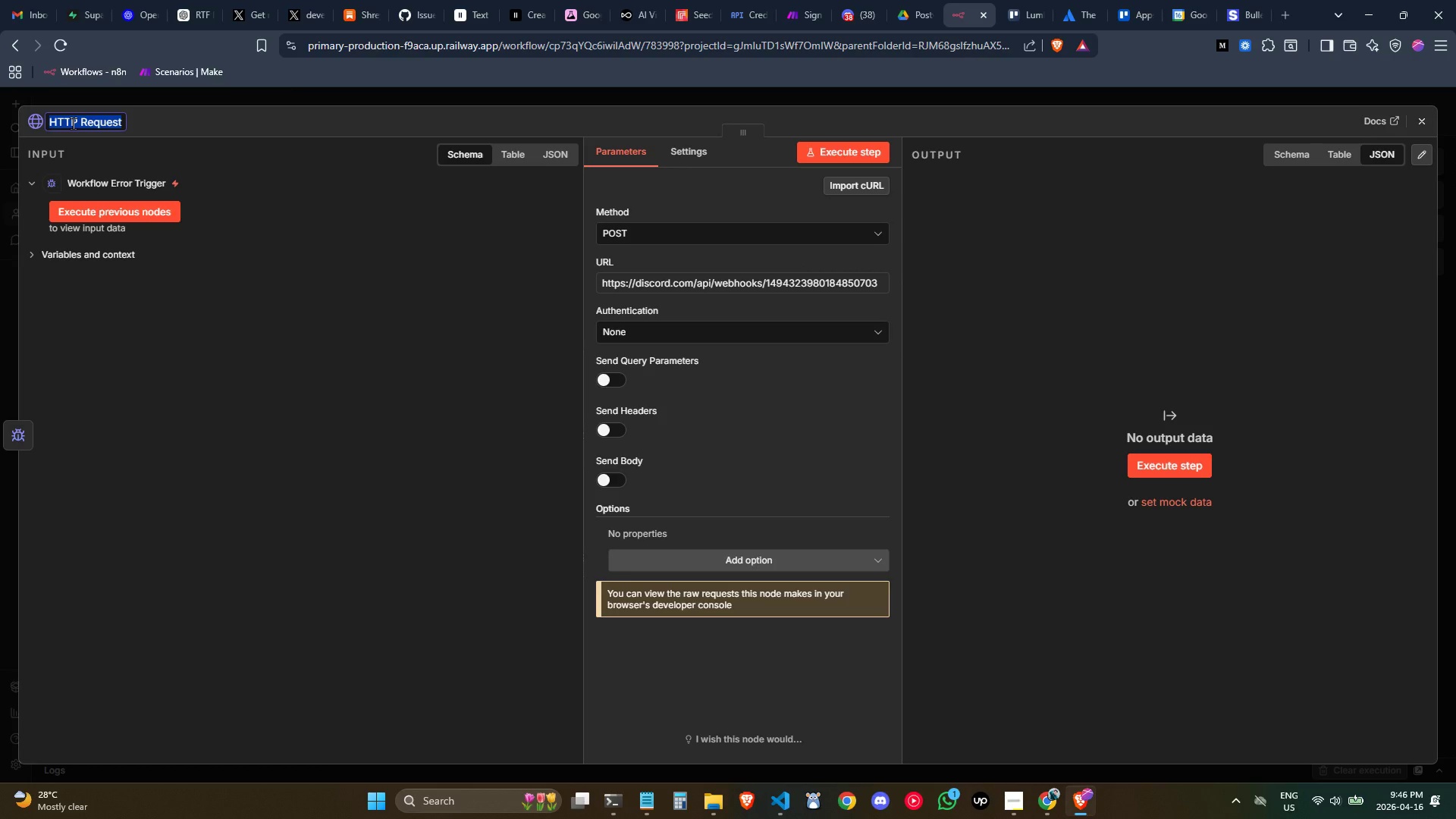 
type(Send Error Alert Discor)
 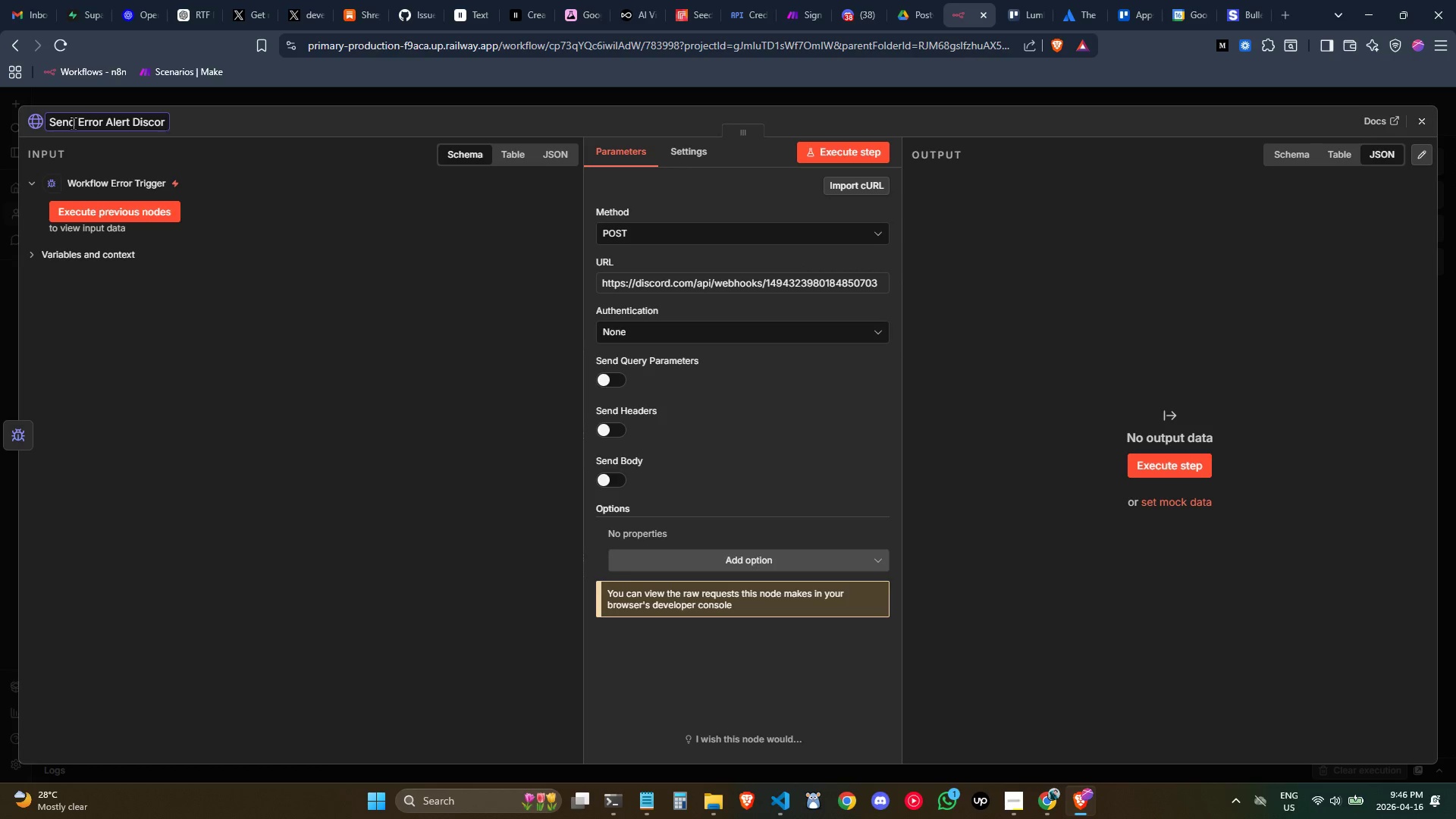 
key(Control+Backspace)
 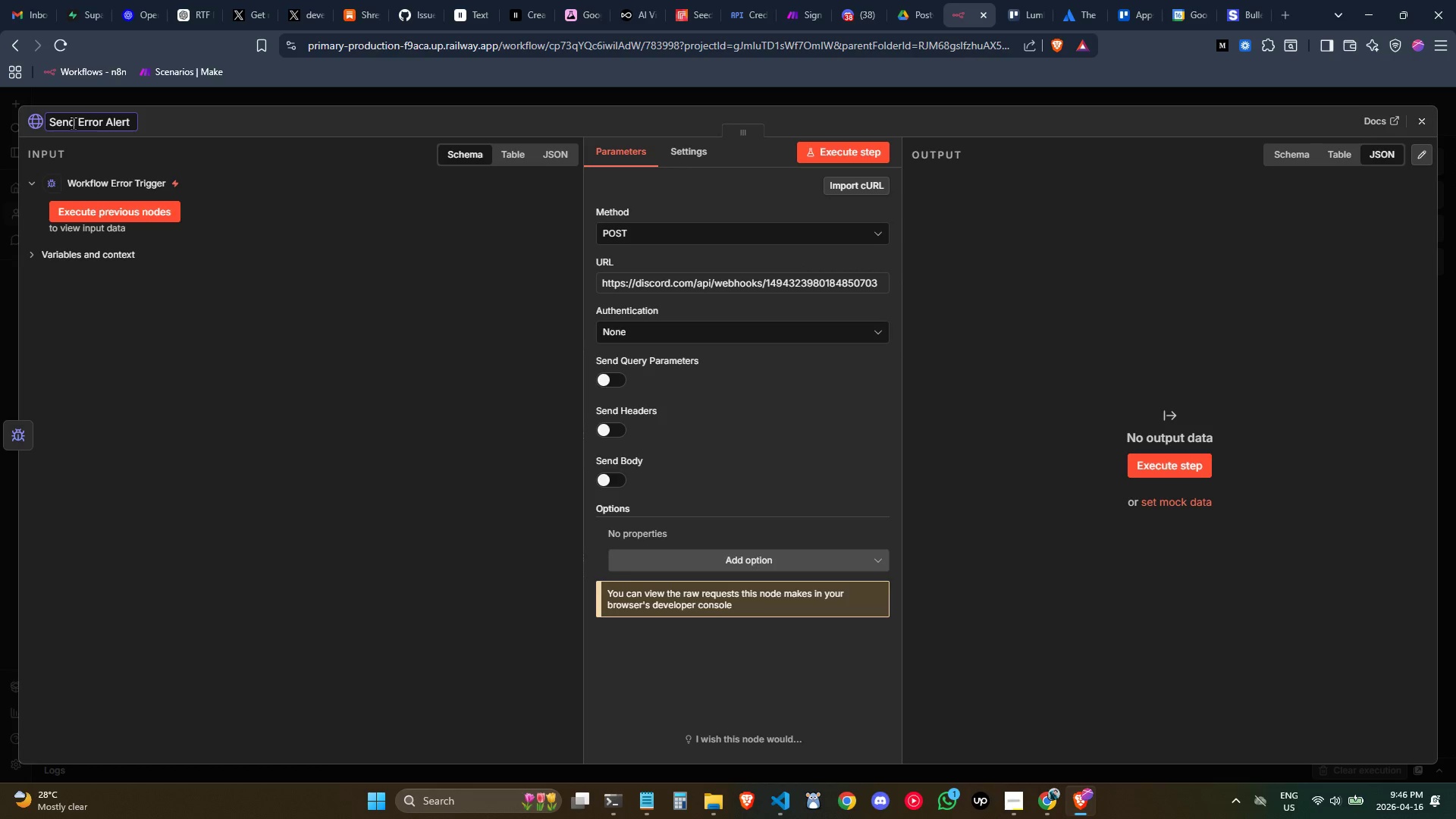 
key(Control+Backspace)
 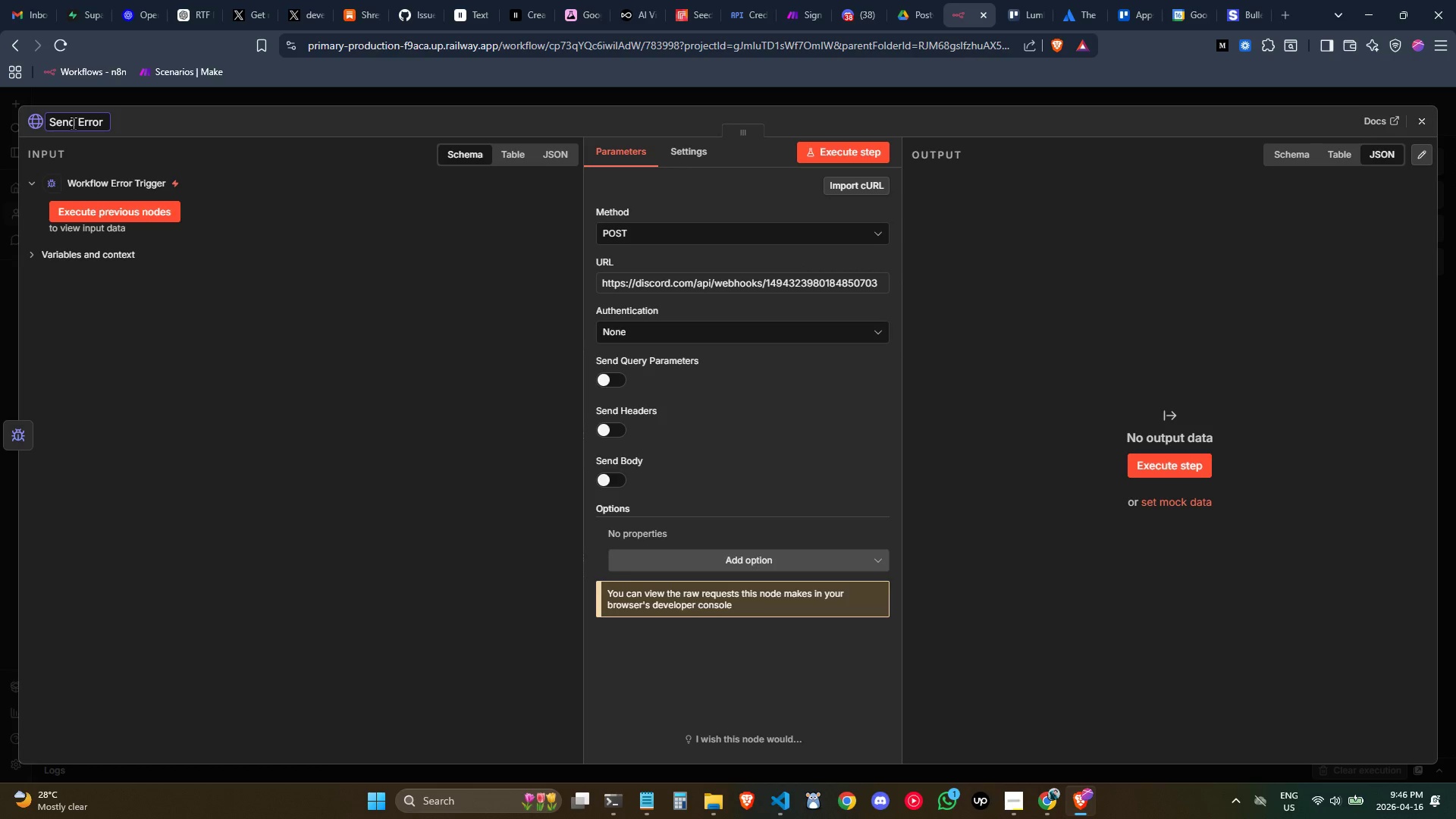 
type(Alert to Diso)
key(Backspace)
type(cord)
 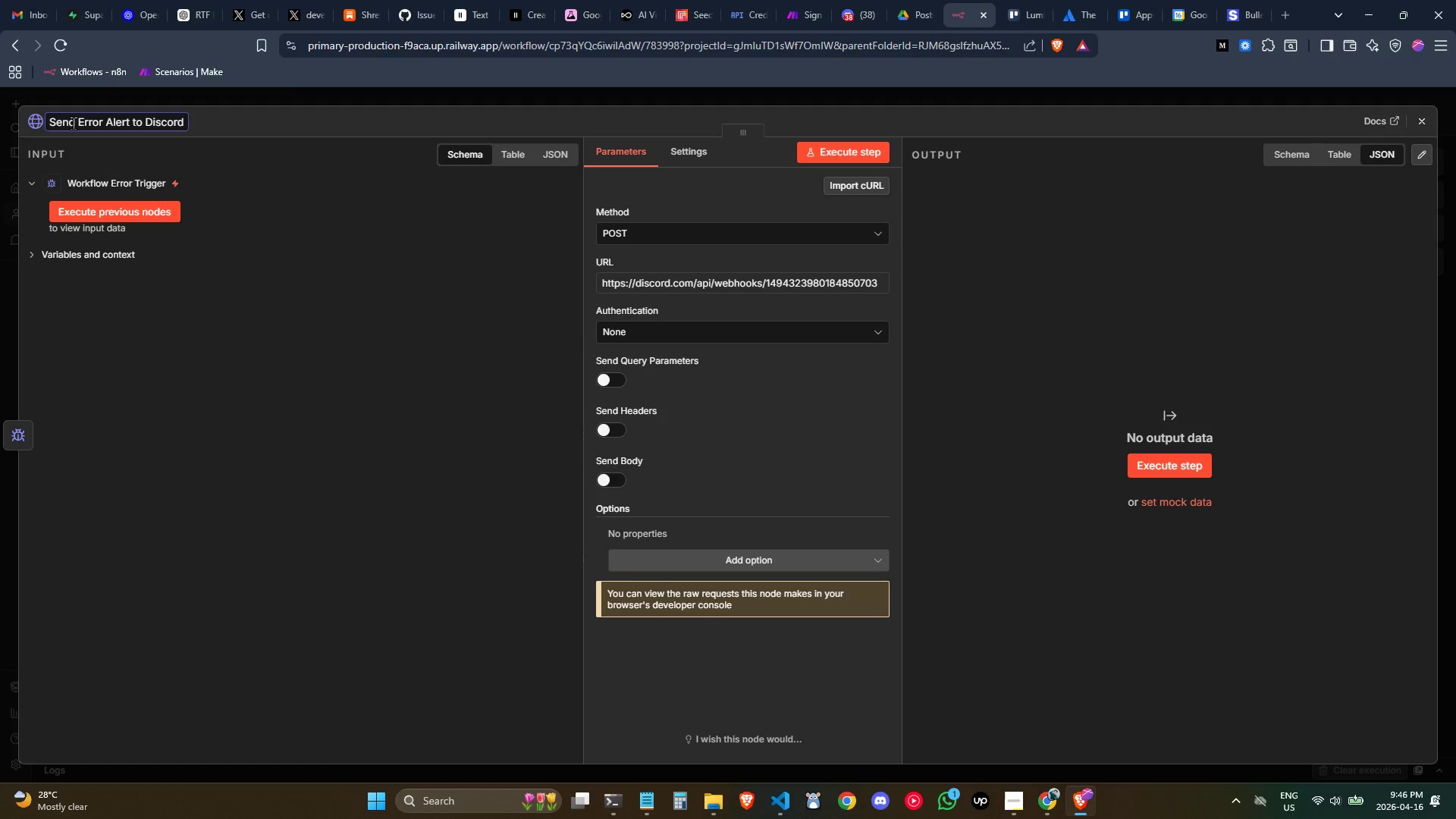 
wait(7.56)
 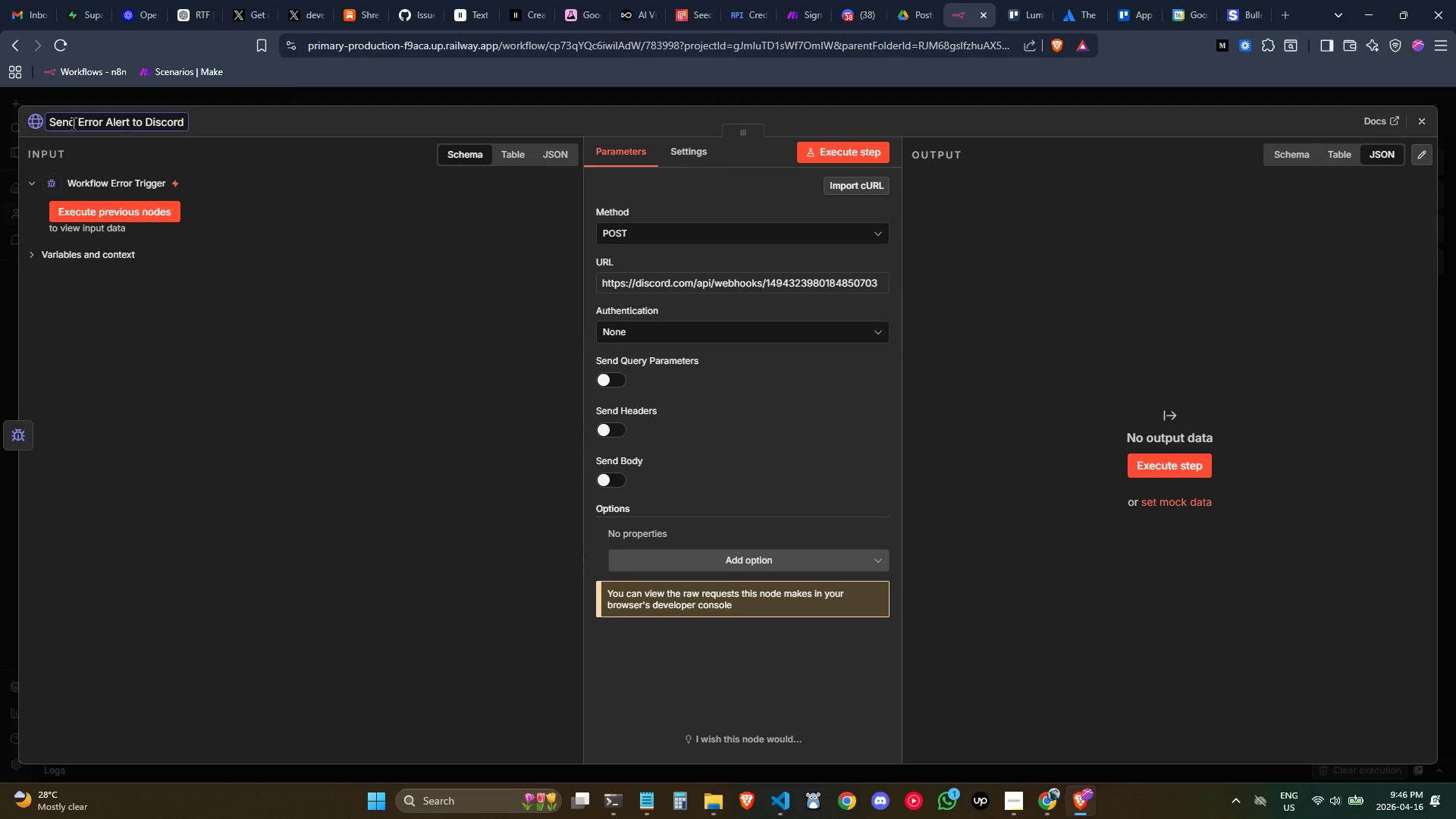 
left_click([392, 338])
 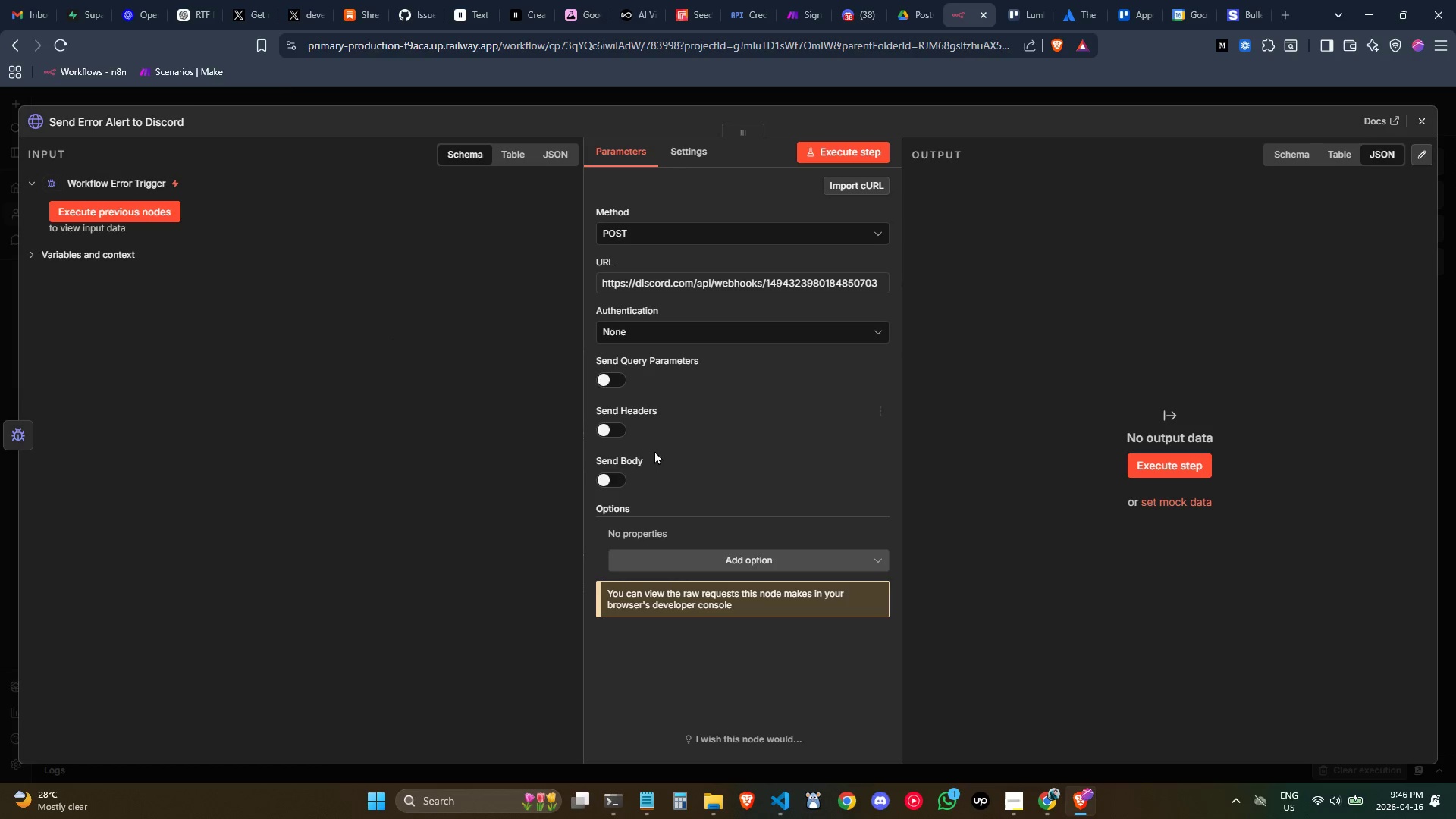 
left_click([613, 479])
 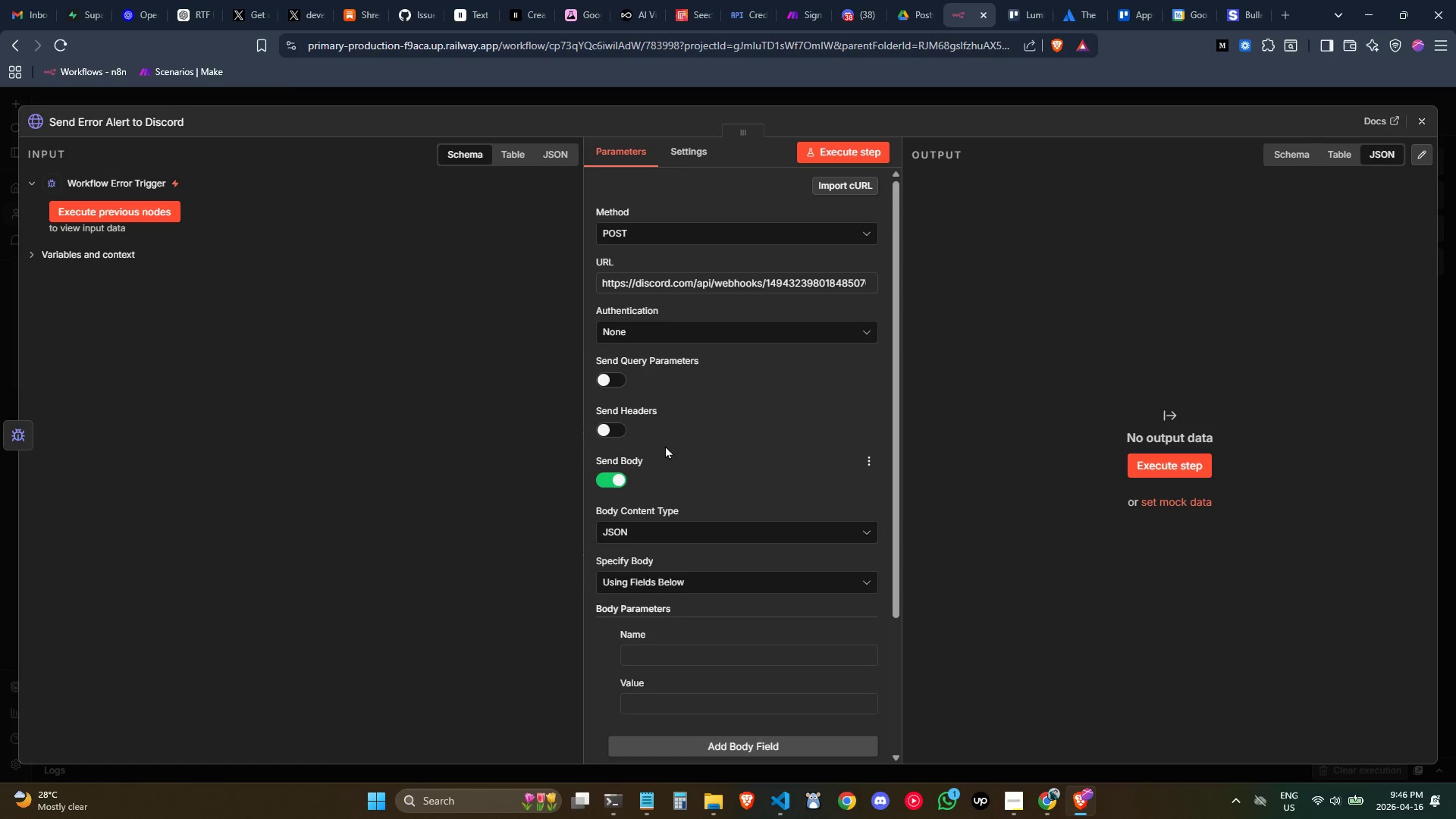 
scroll: coordinate [666, 444], scroll_direction: down, amount: 1.0
 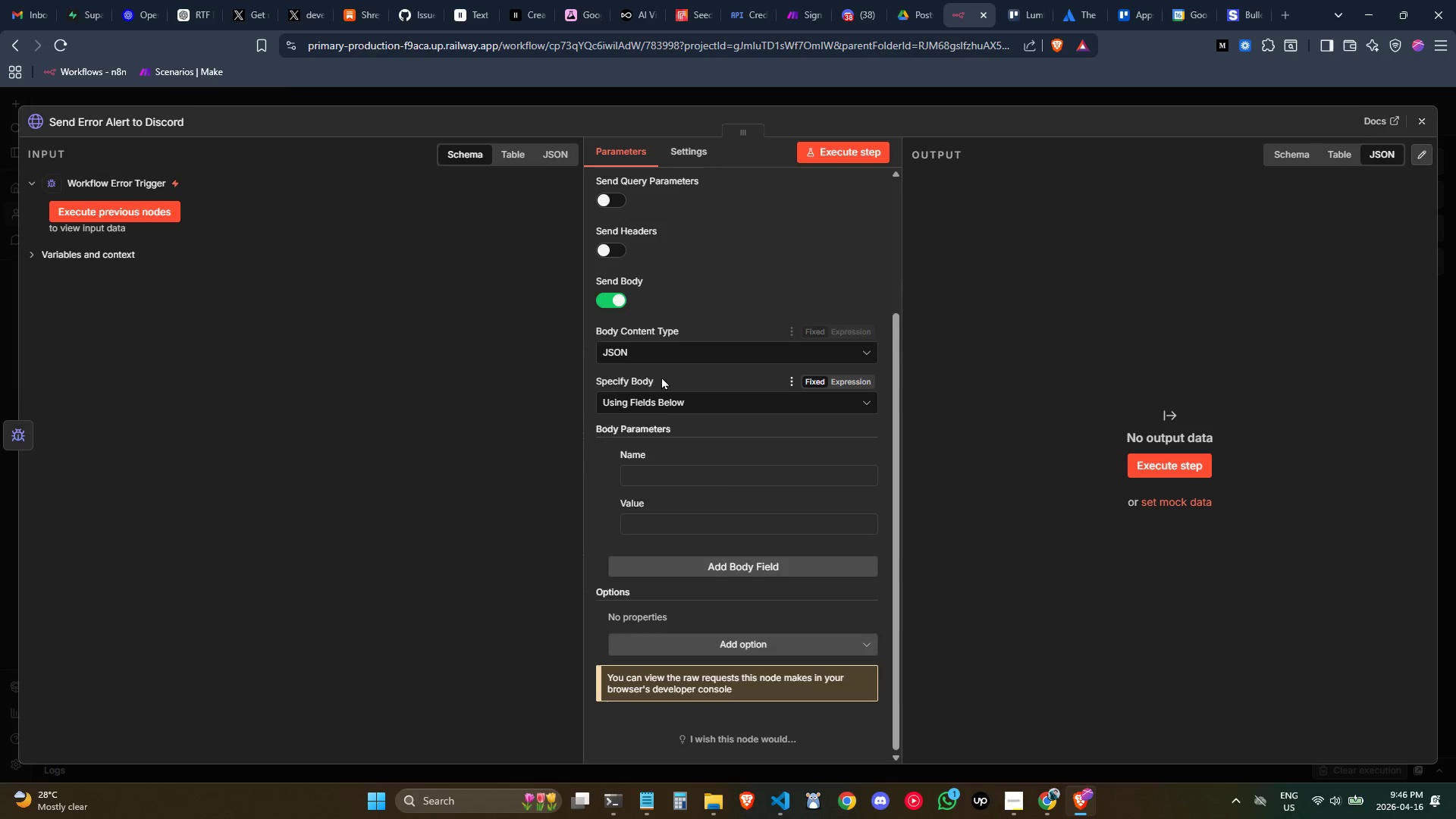 
left_click([659, 407])
 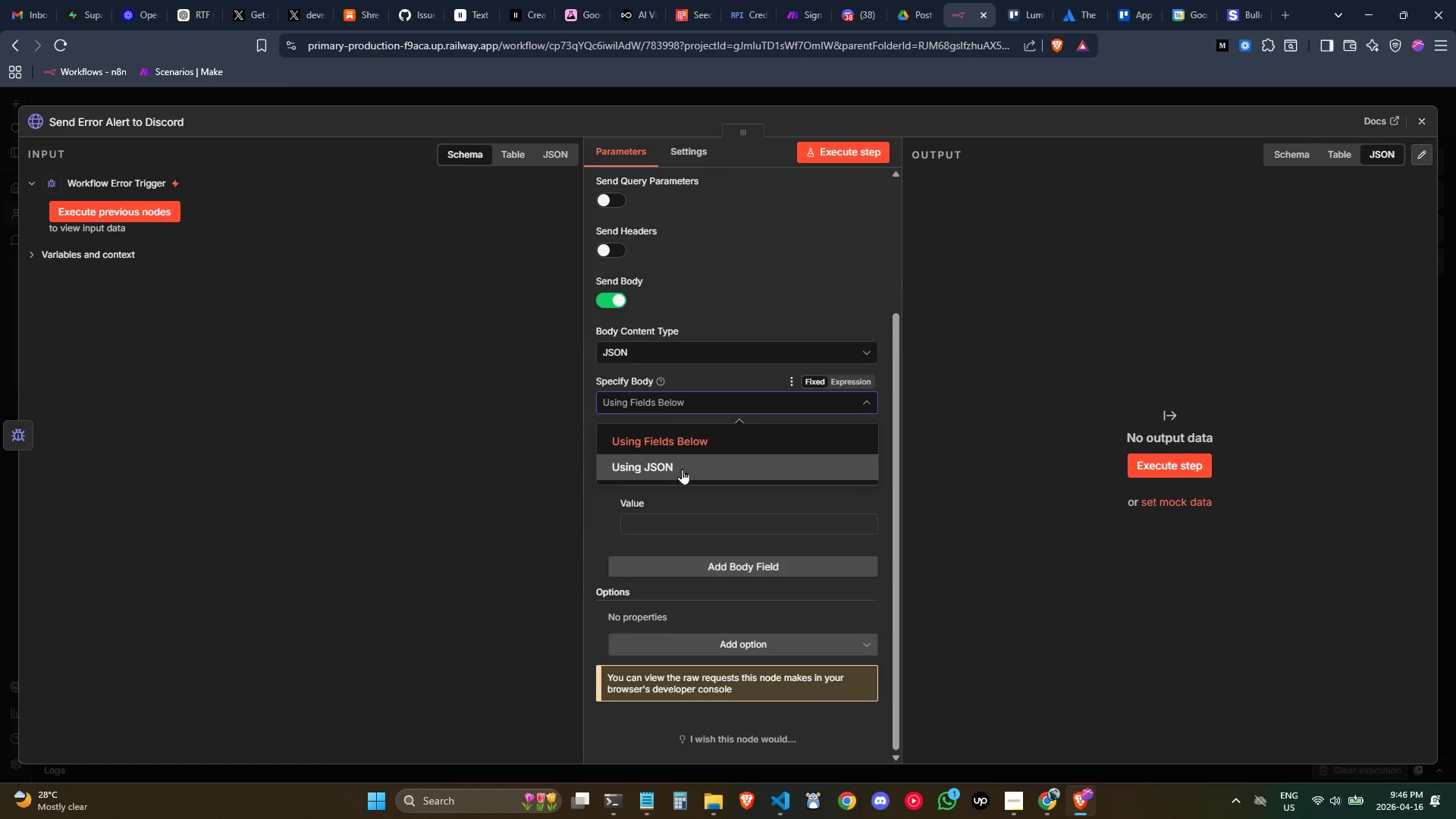 
left_click([682, 469])
 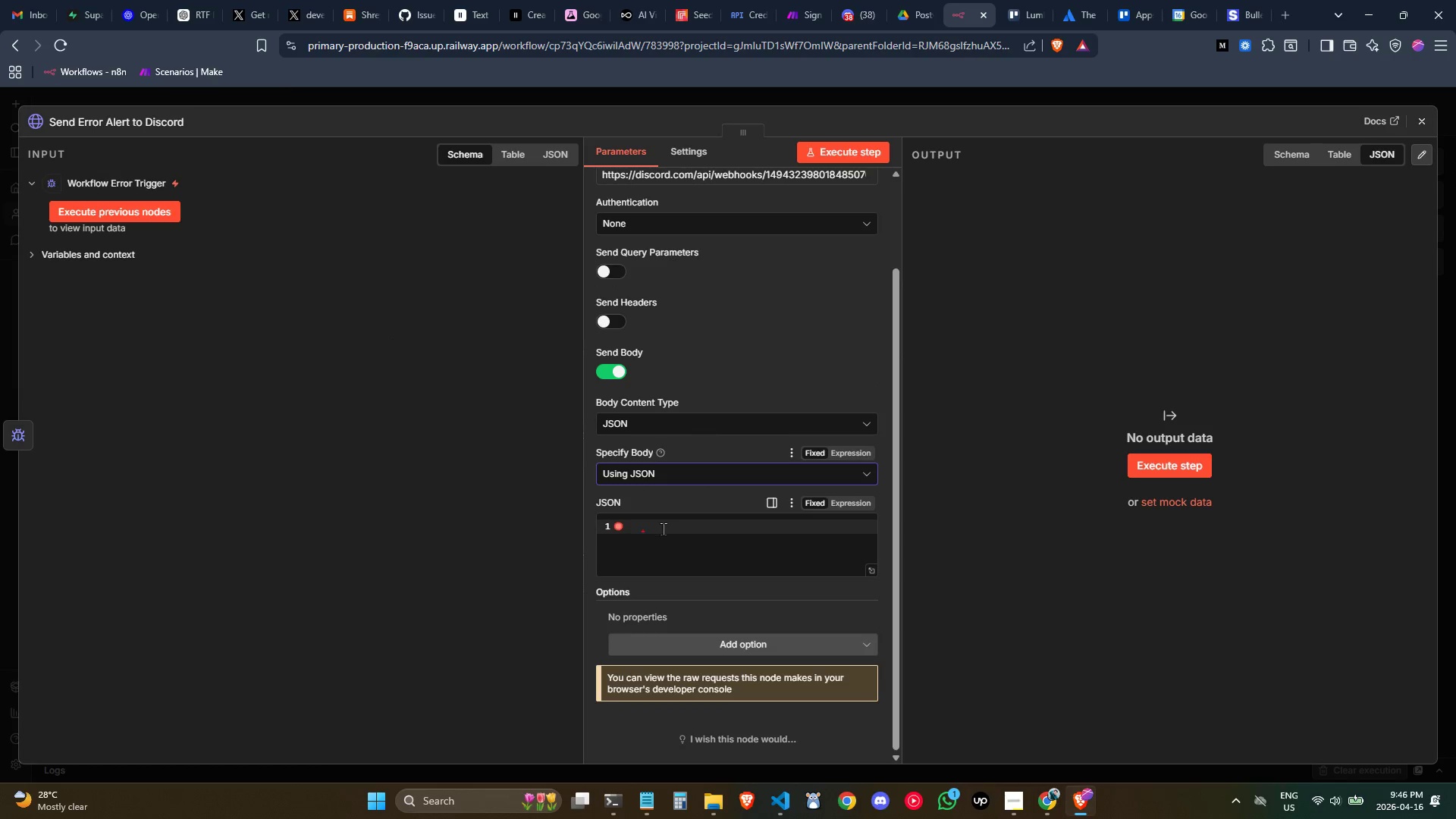 
left_click([654, 526])
 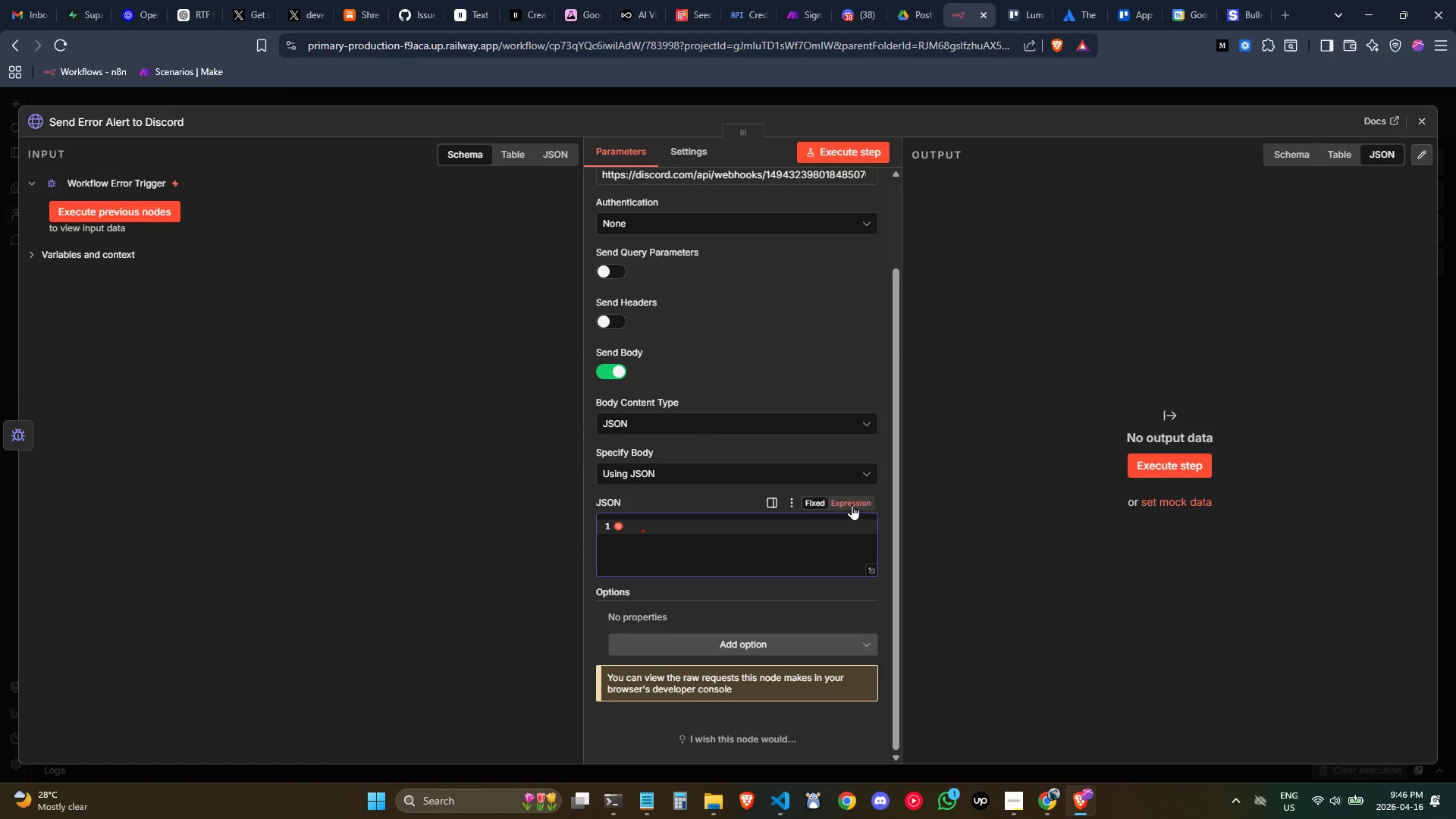 
left_click([852, 504])
 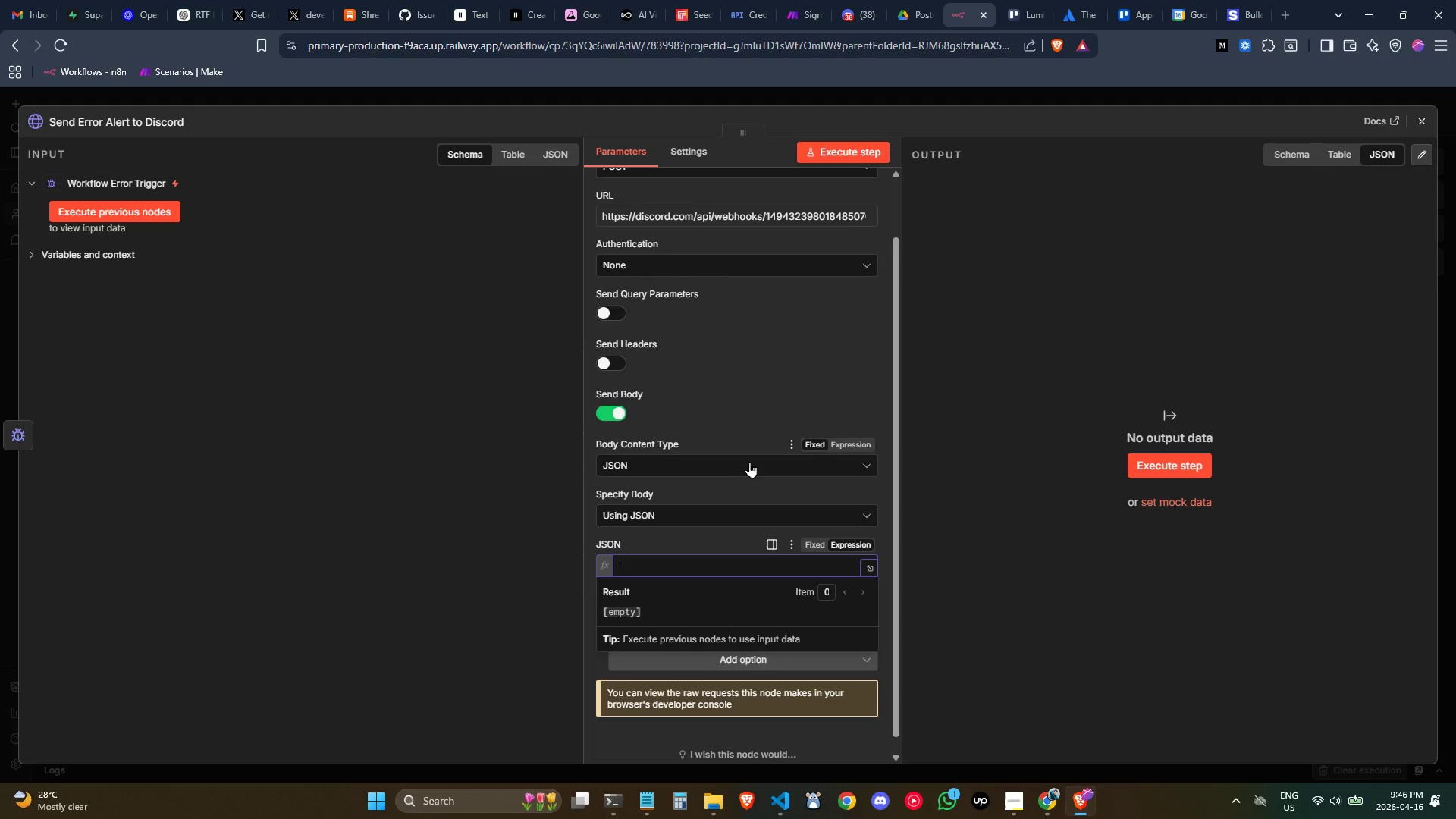 
scroll: coordinate [755, 464], scroll_direction: down, amount: 1.0
 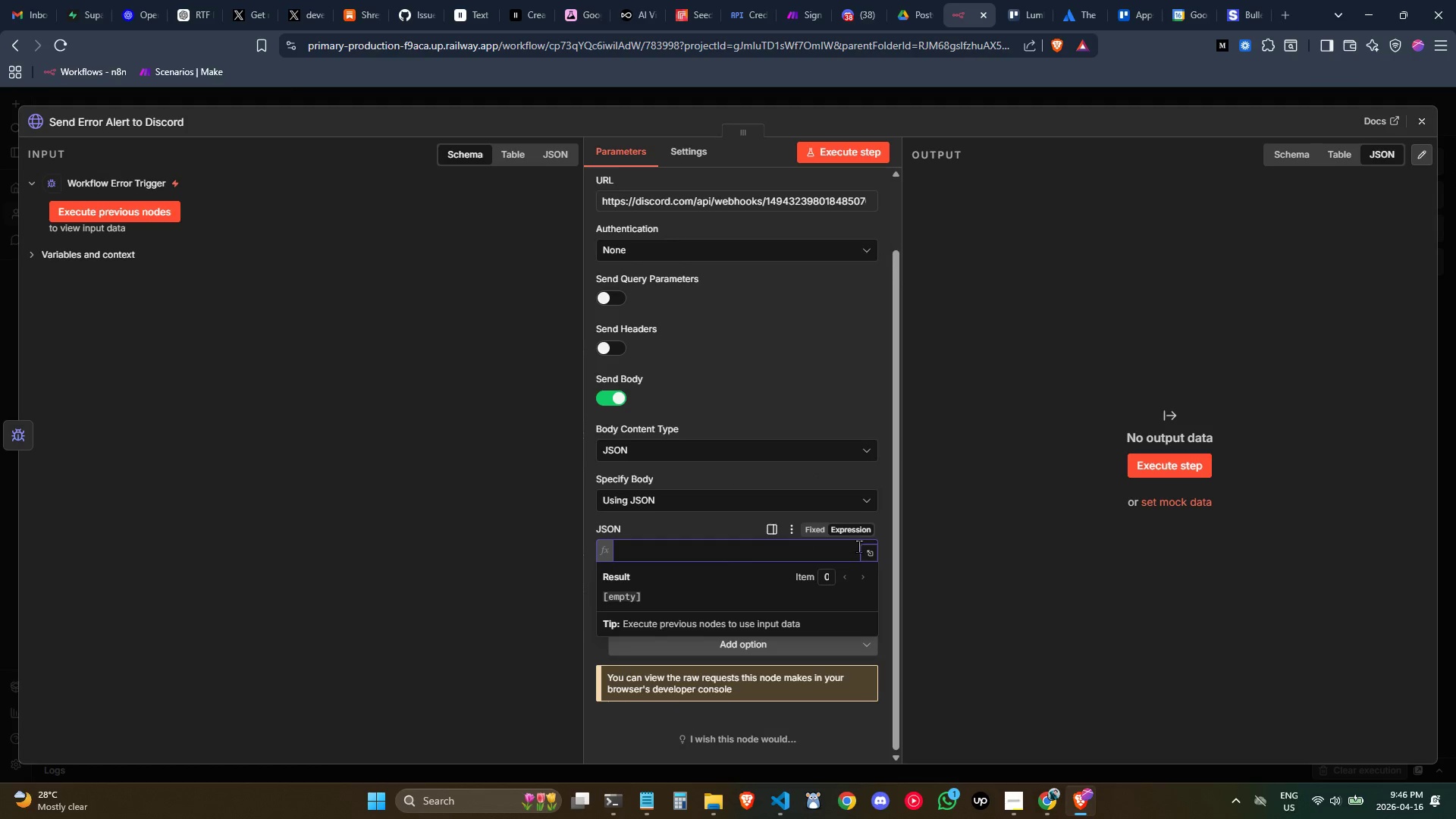 
left_click([871, 551])
 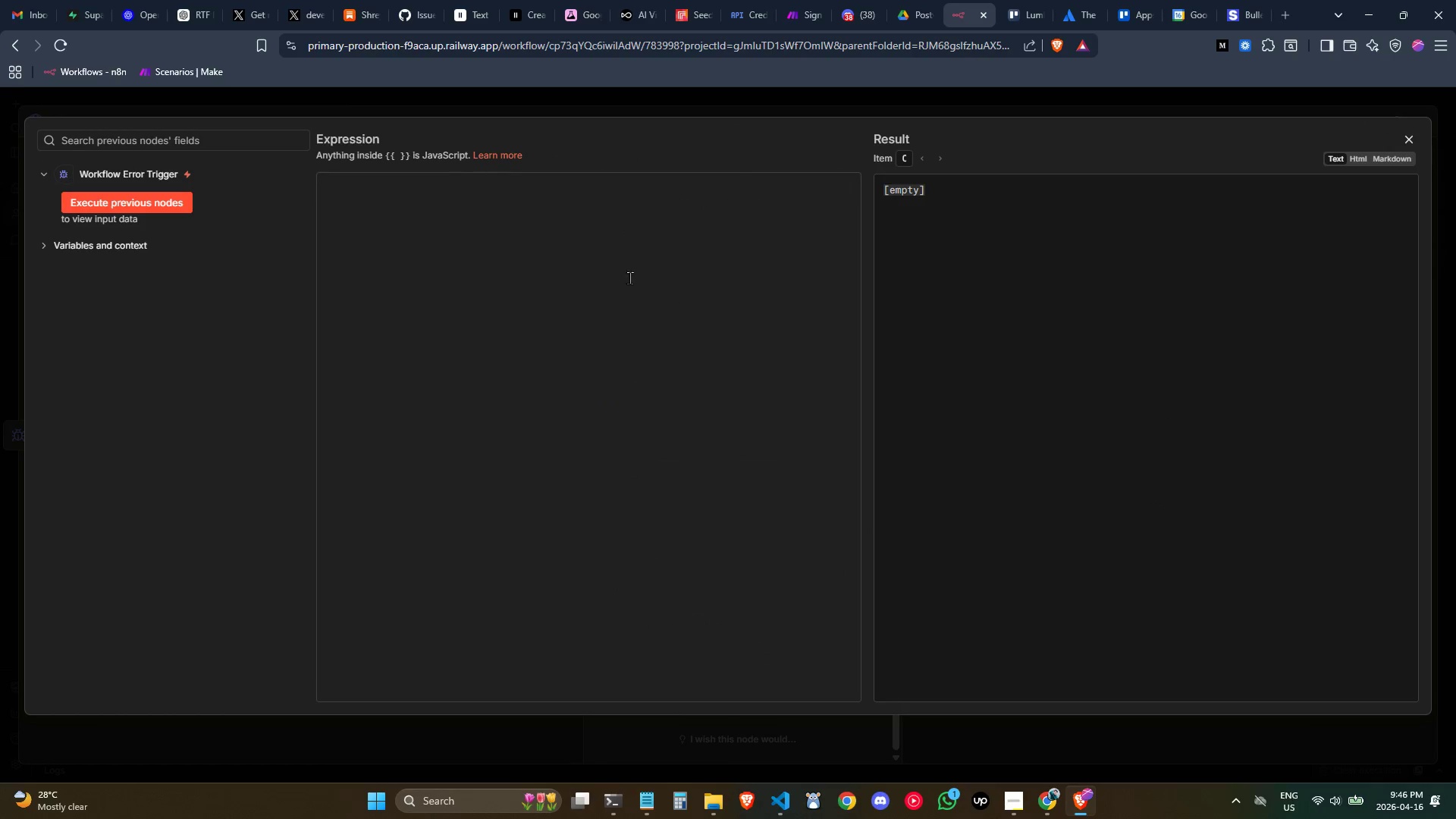 
left_click([612, 274])
 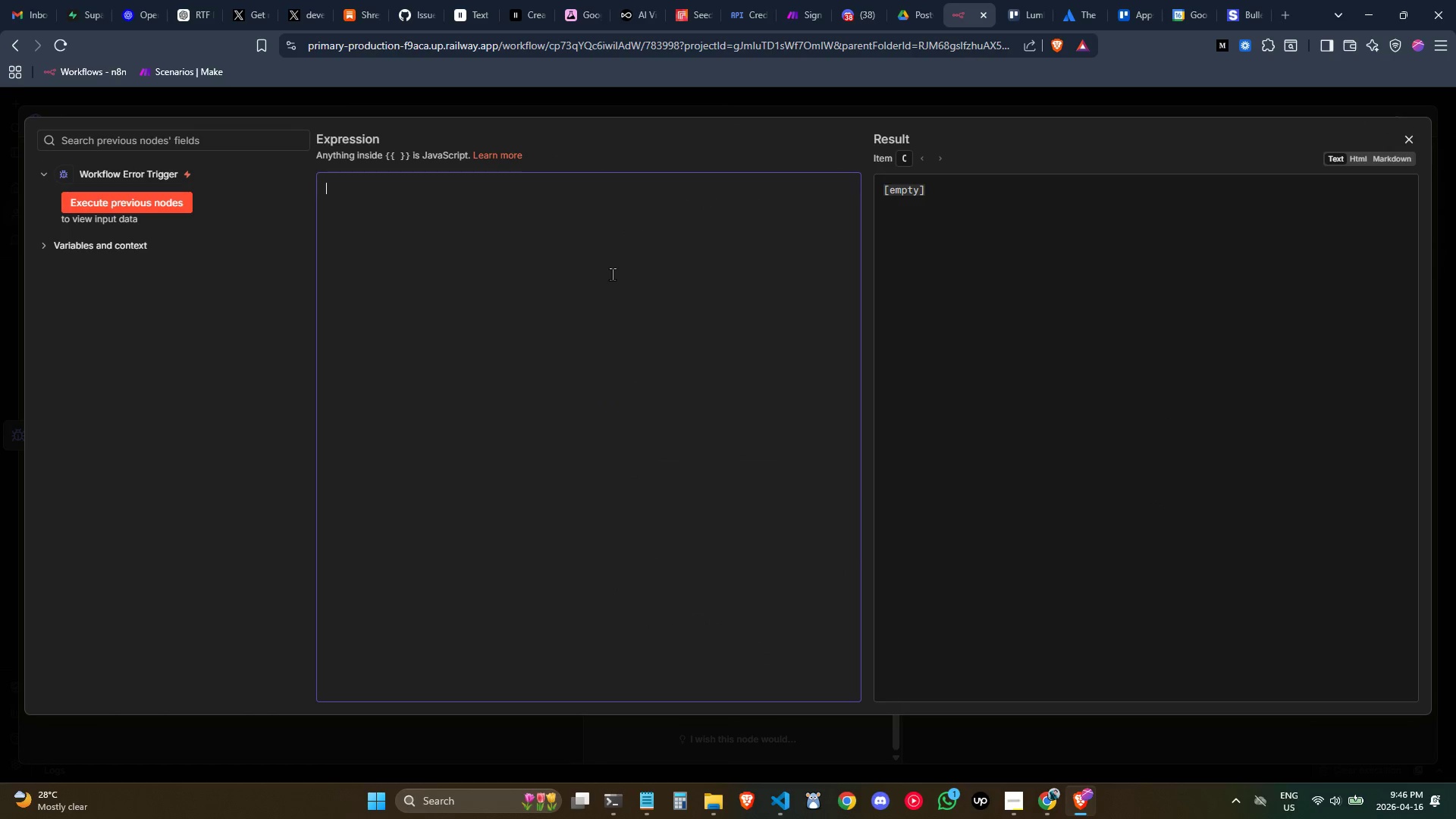 
key(Shift+BracketLeft)
 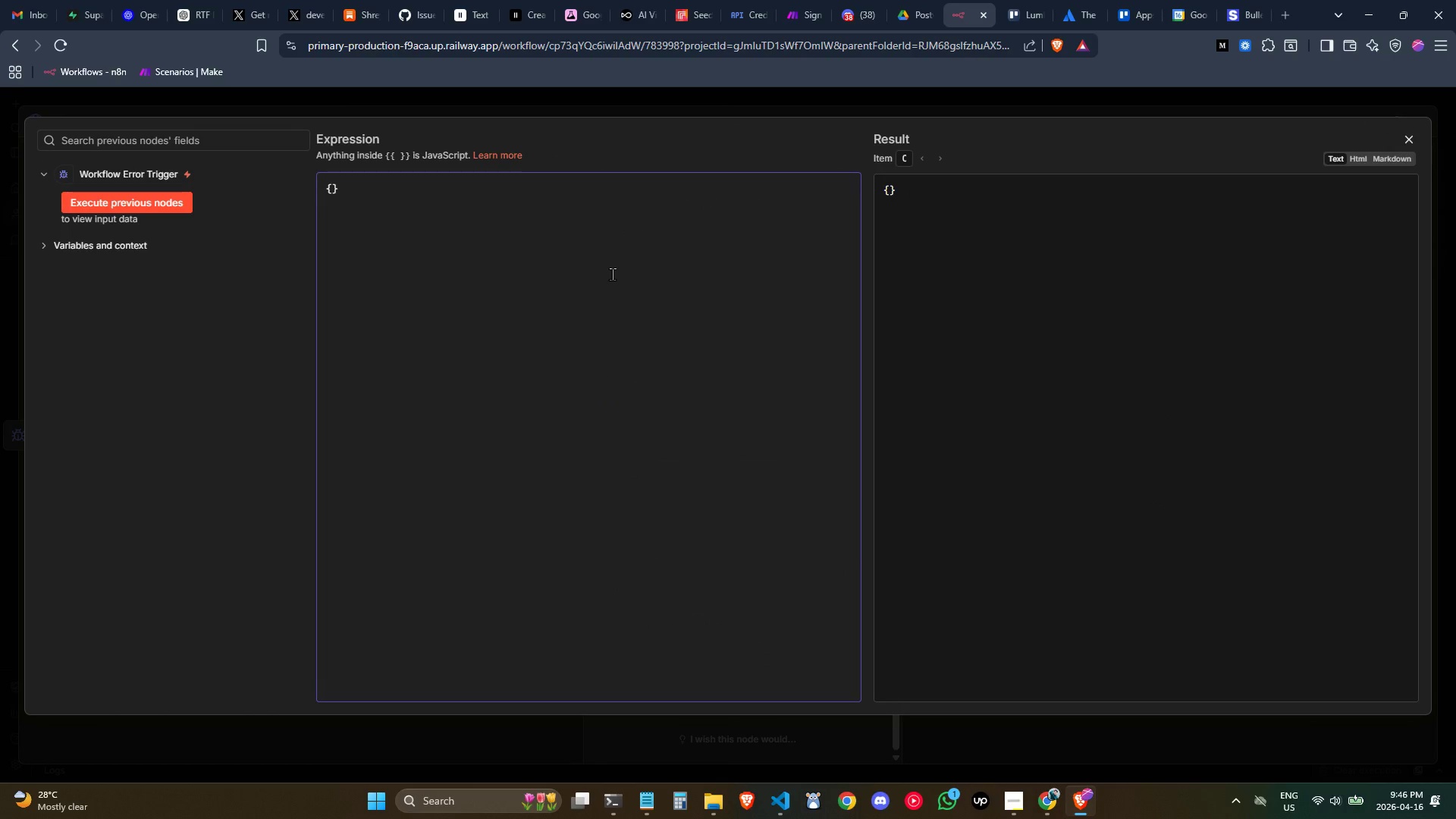 
key(Enter)
 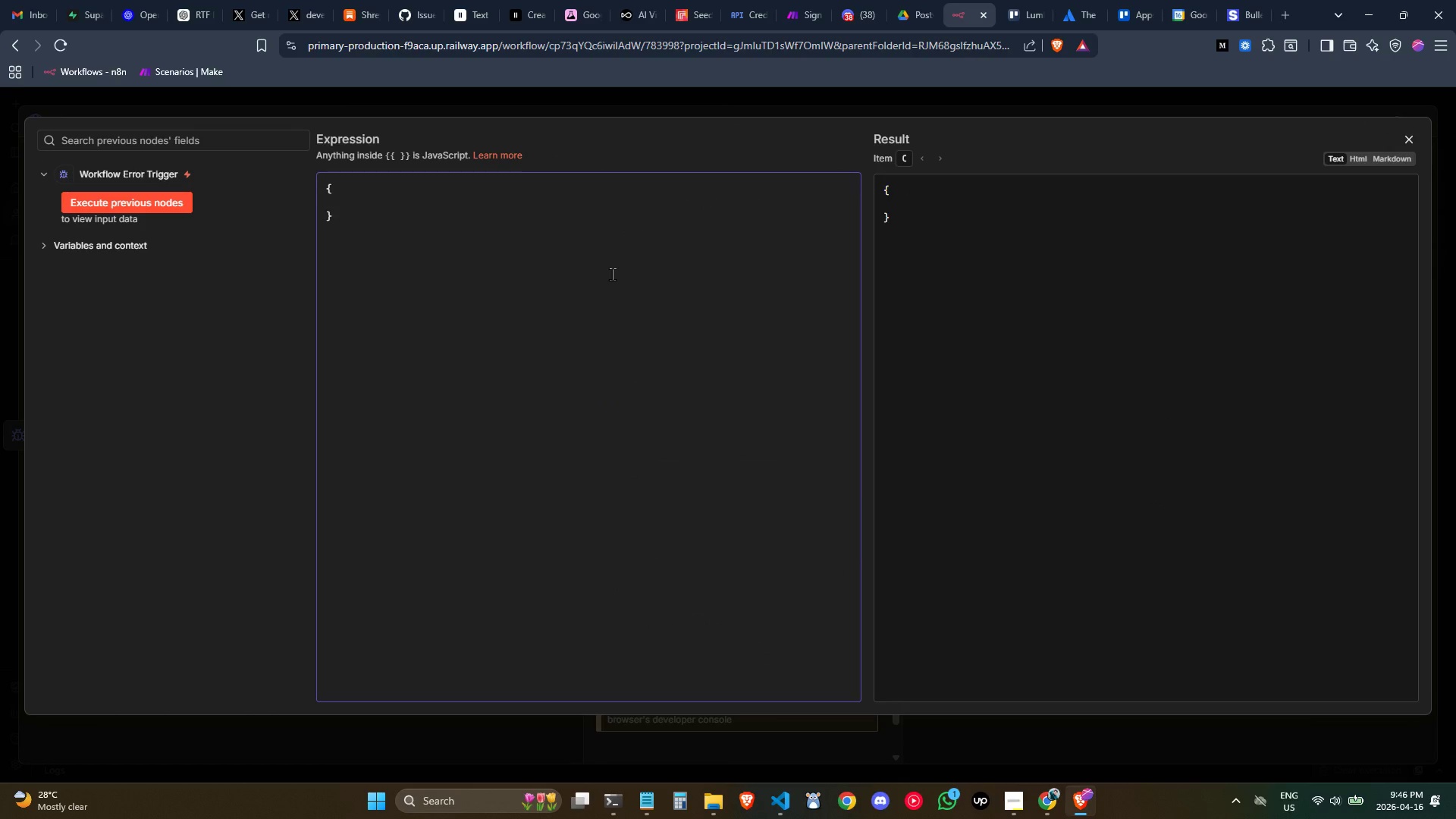 
key(Enter)
 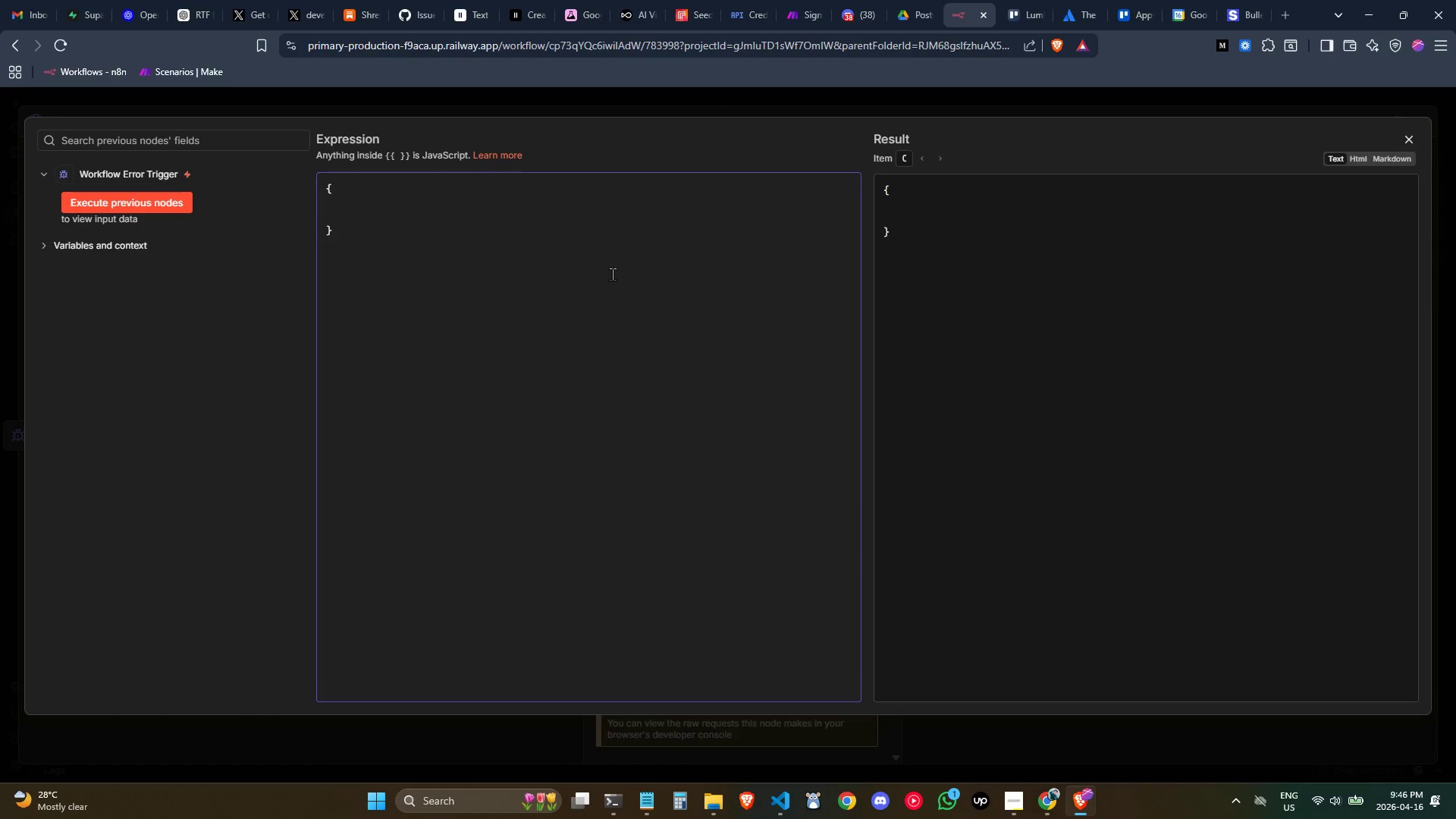 
key(Backspace)
 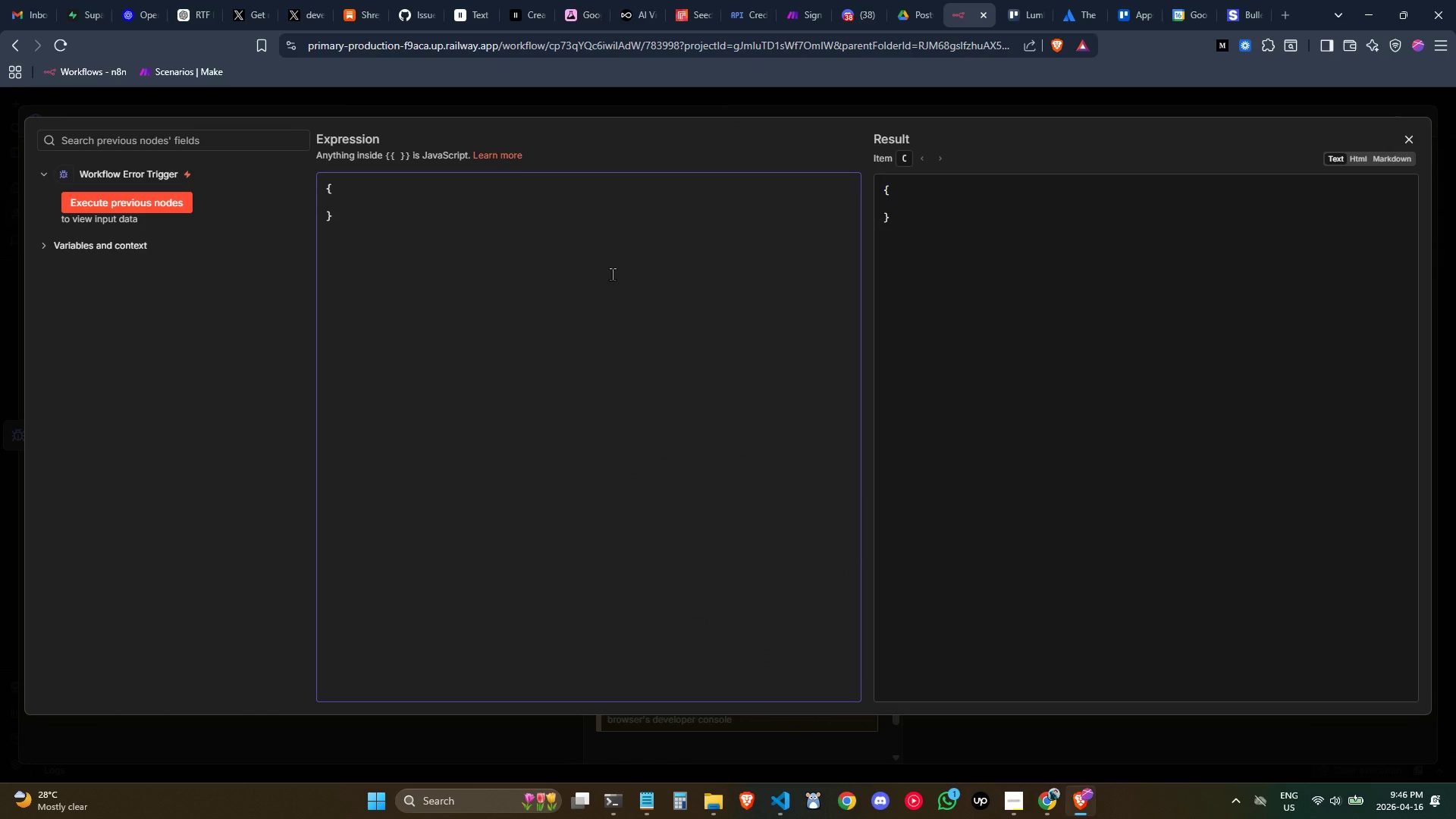 
key(Tab)
 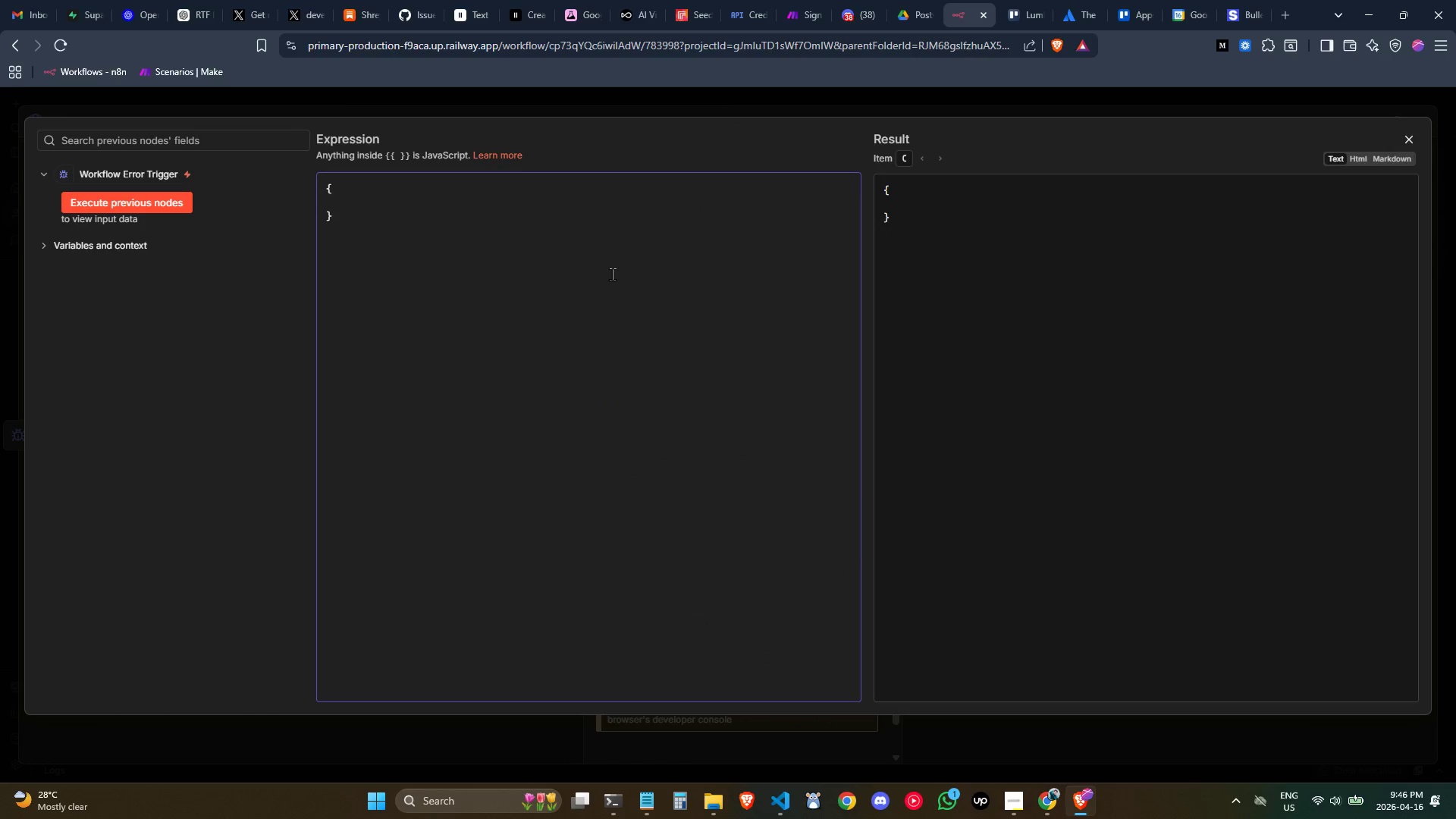 
key(Shift+Quote)
 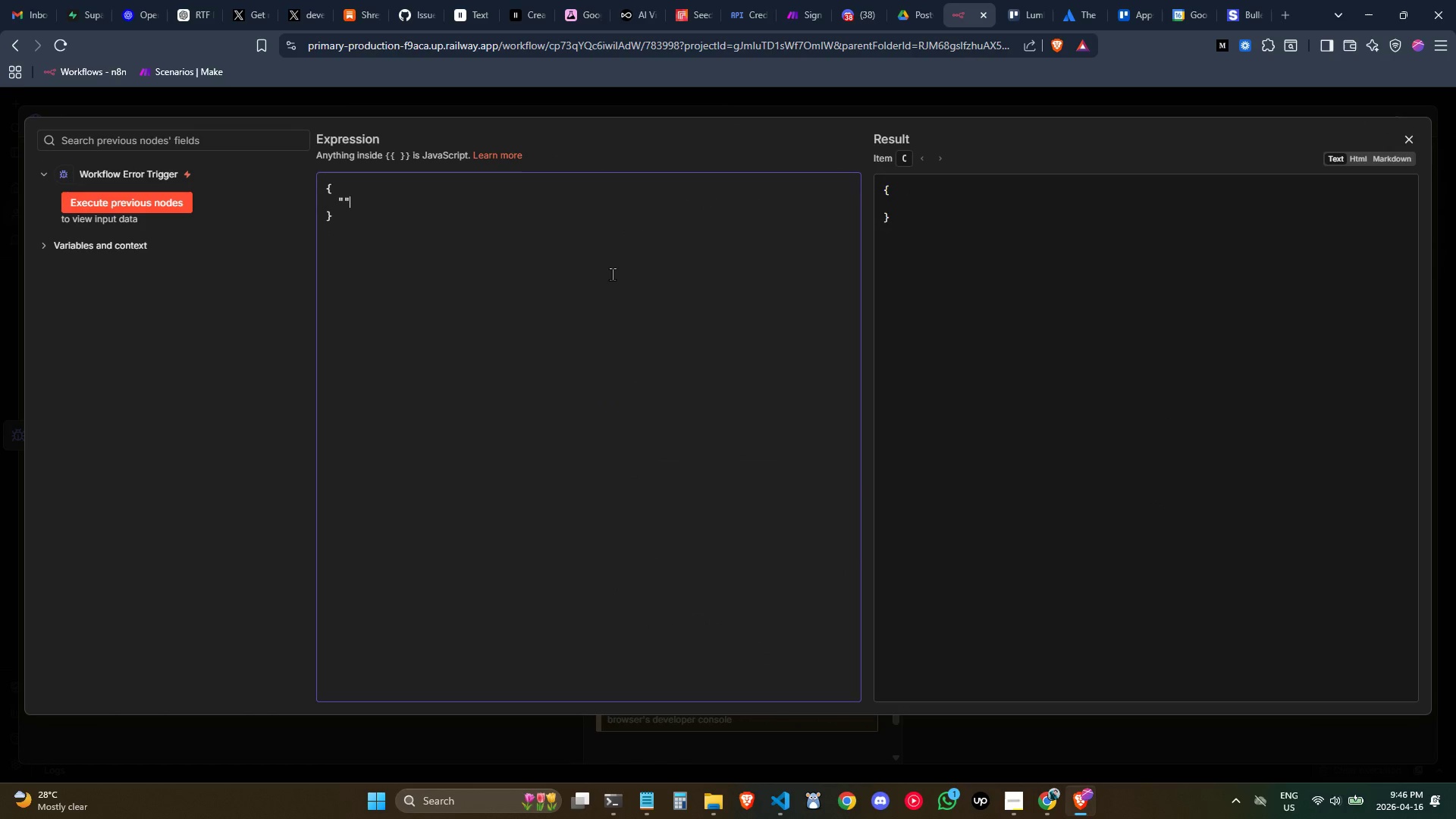 
key(Shift+Quote)
 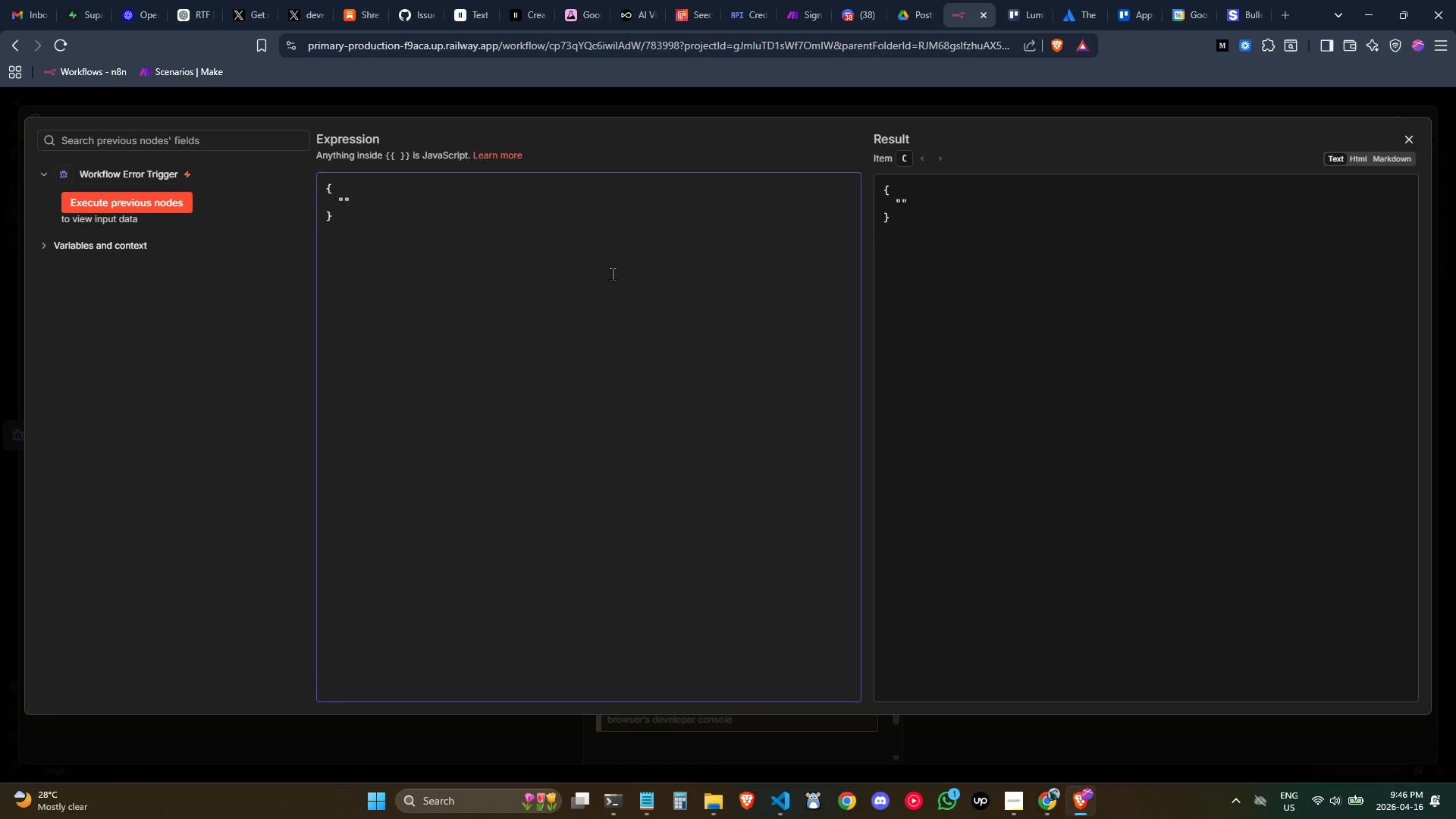 
key(ArrowLeft)
 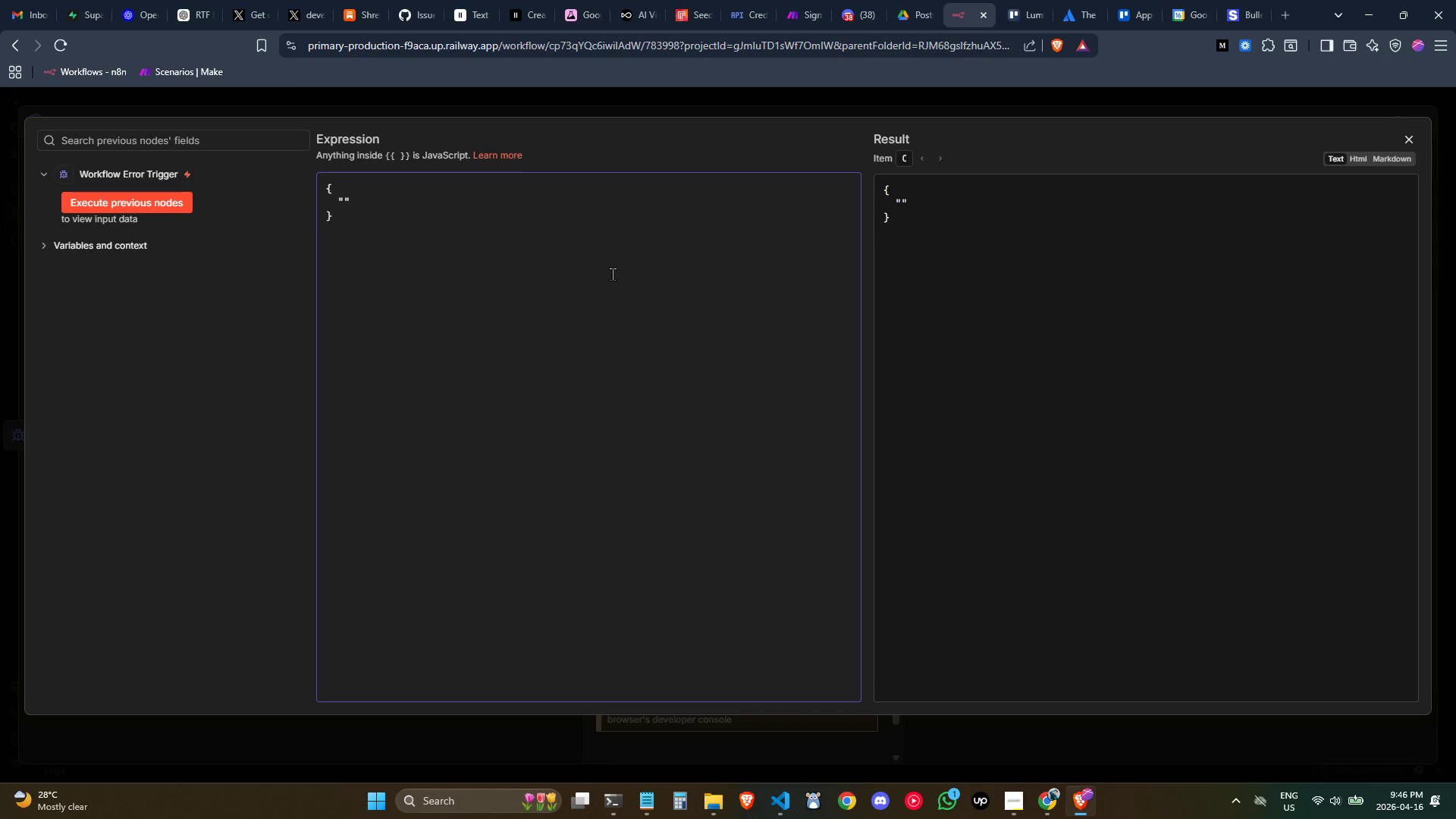 
type(username)
 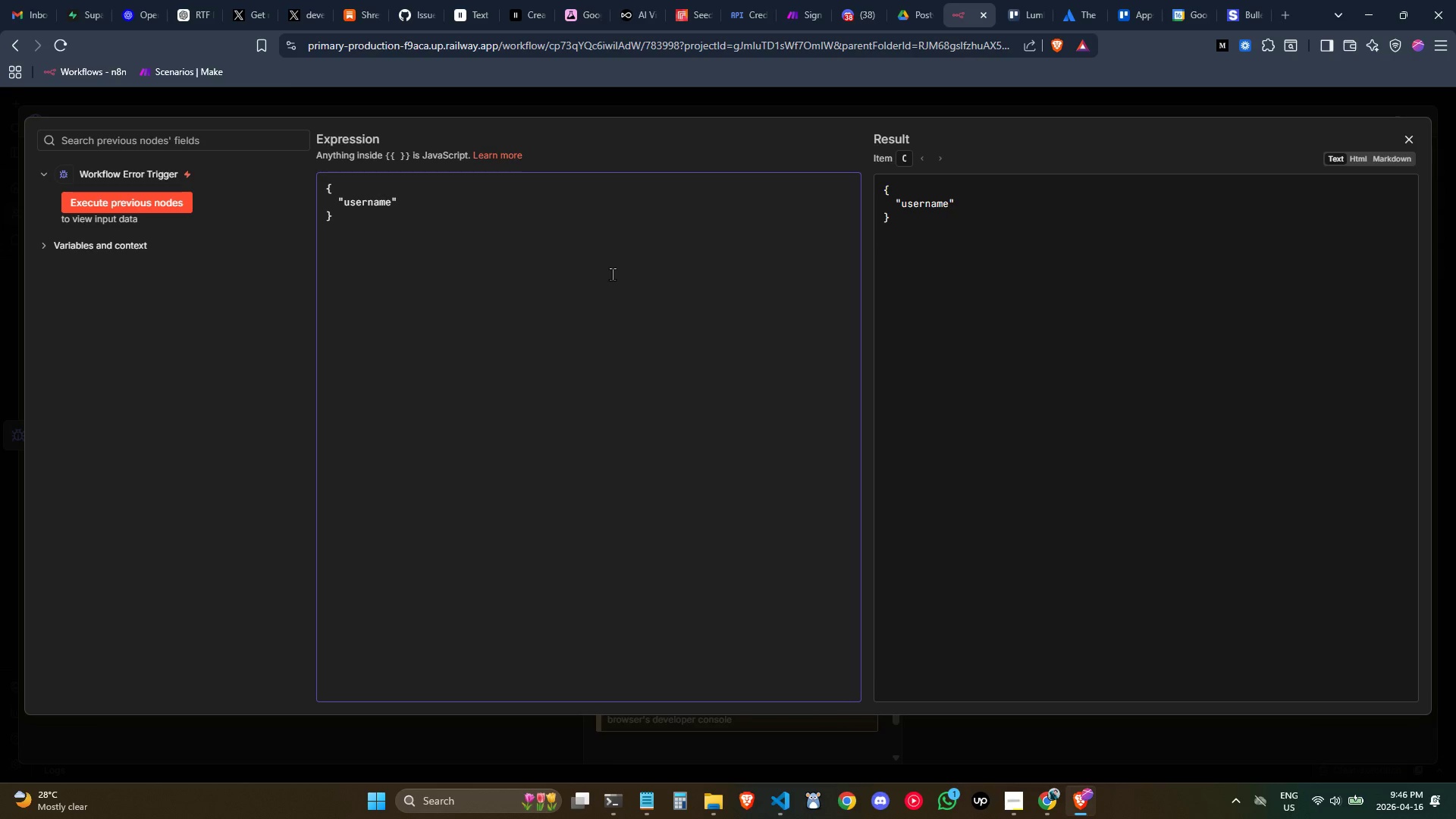 
key(ArrowRight)
 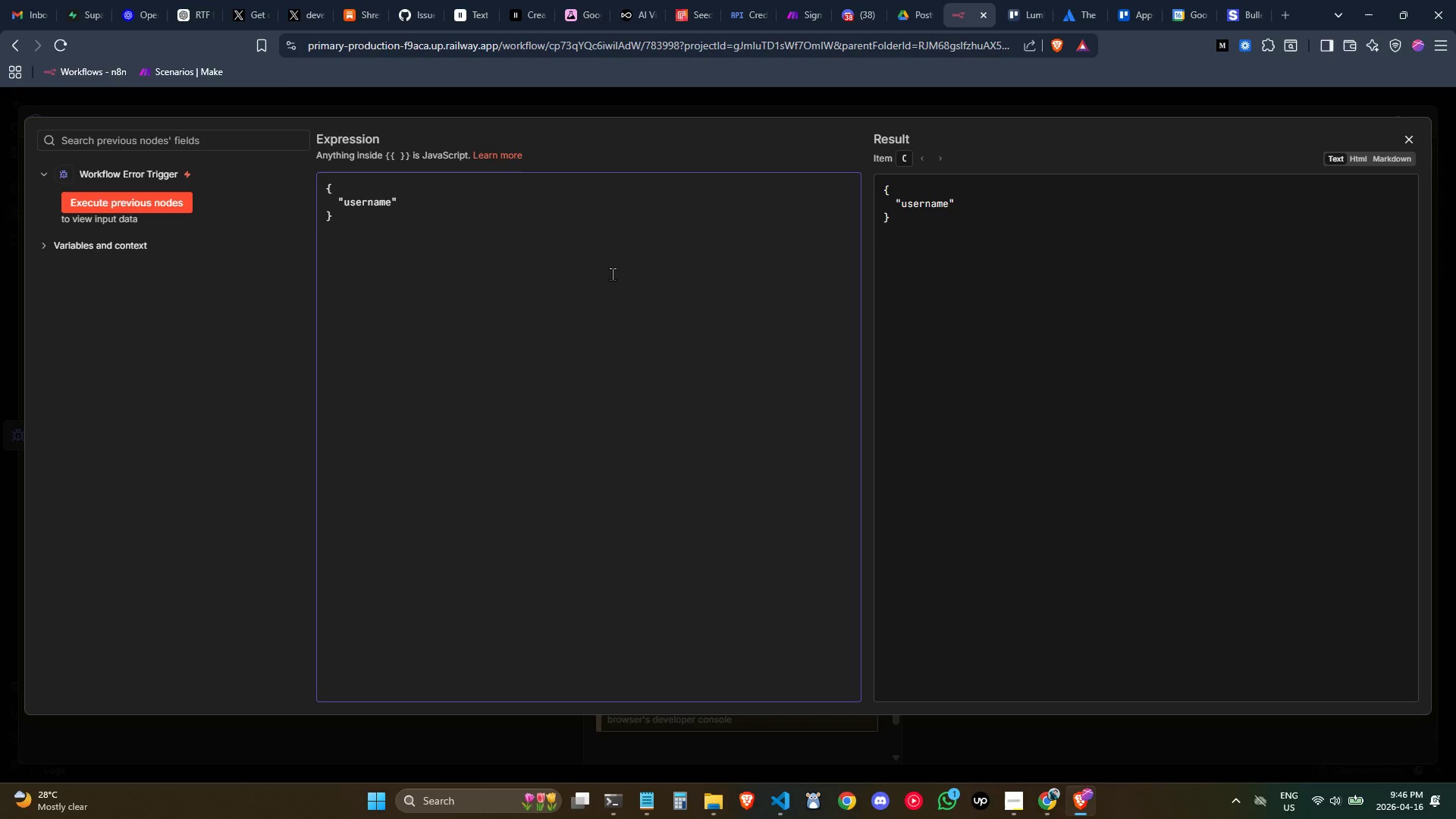 
type(: "Spo)
key(Backspace)
key(Backspace)
key(Backspace)
 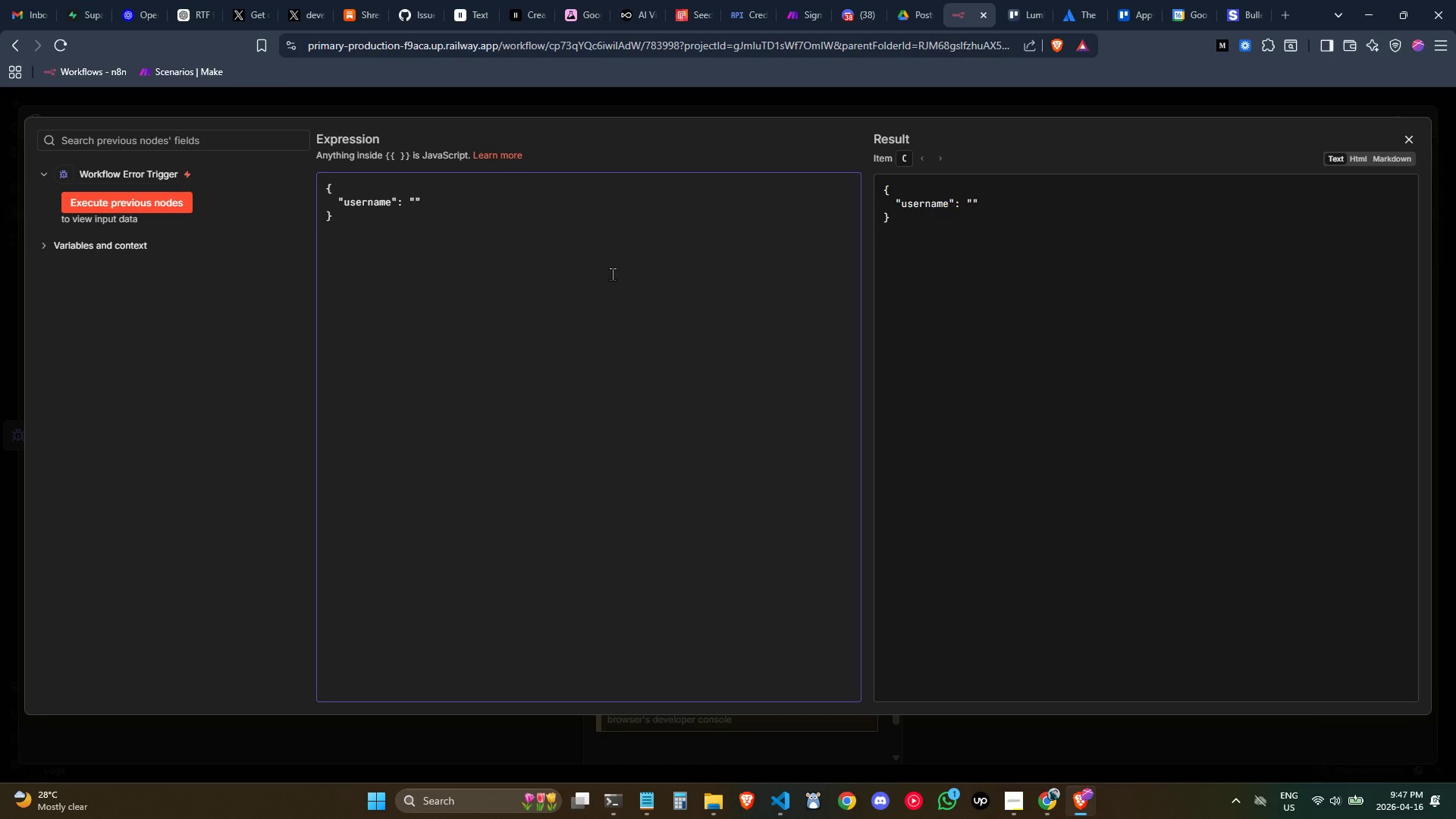 
wait(9.62)
 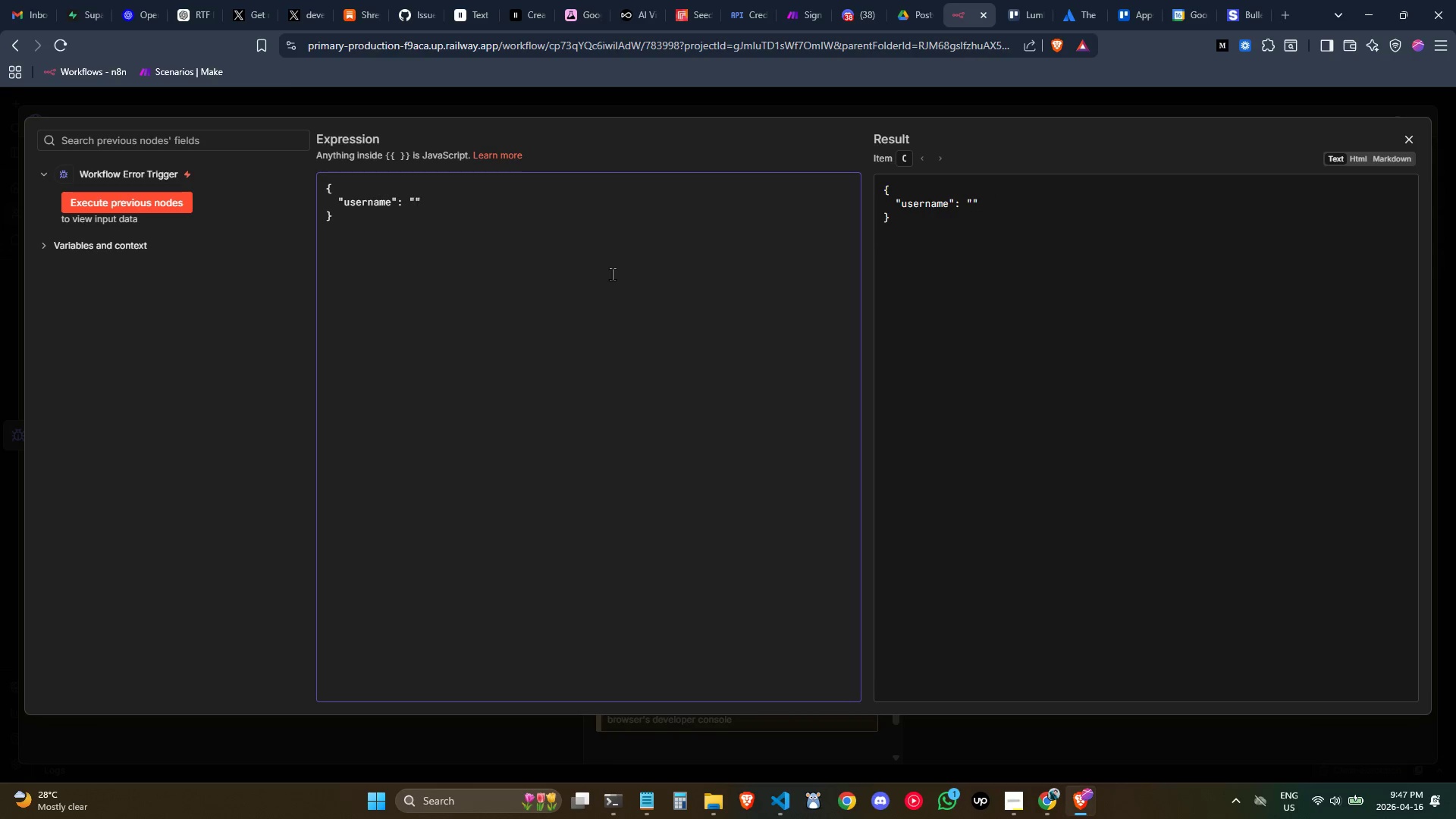 
type(Spore & Soil Inve)
 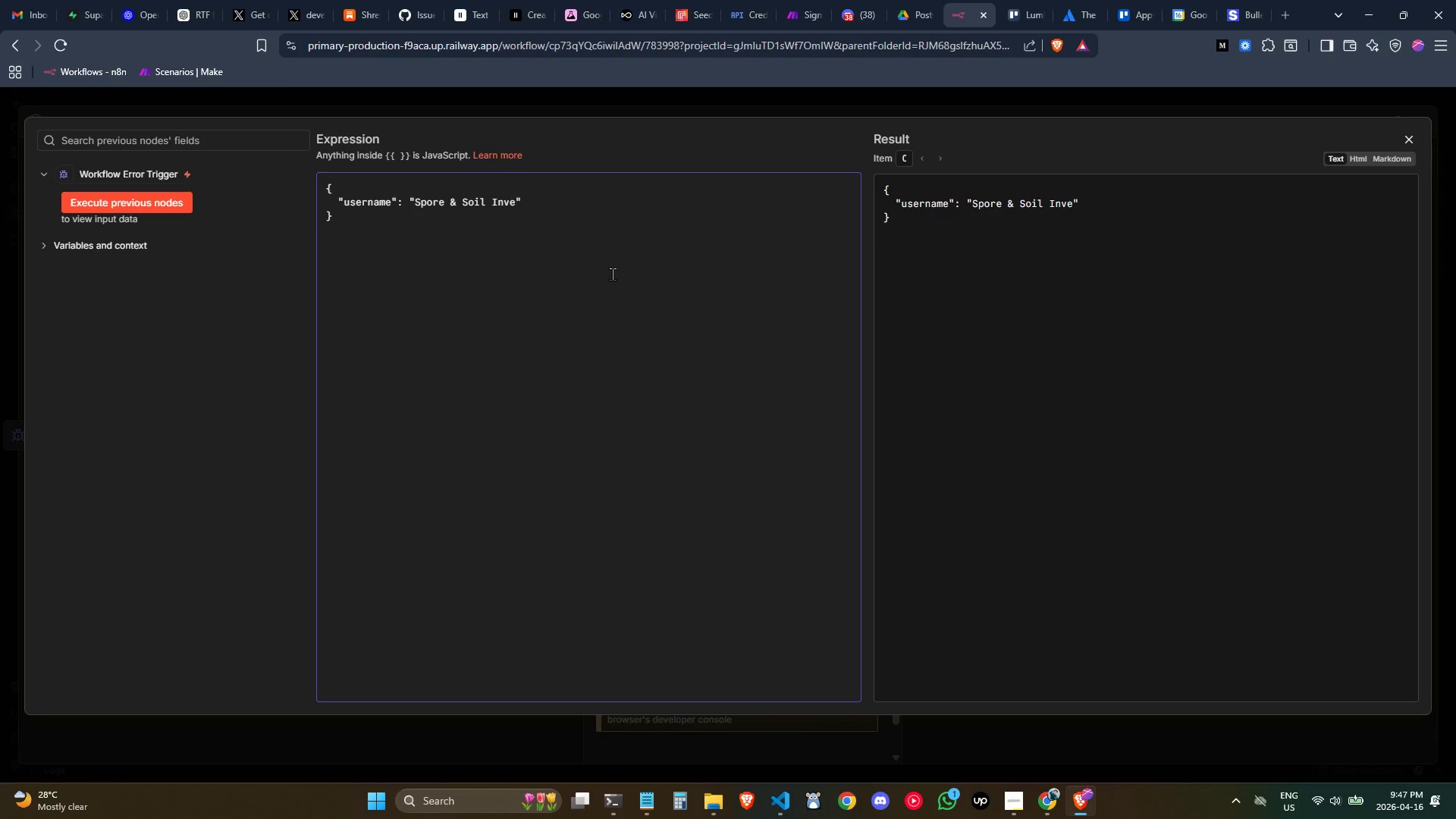 
wait(5.64)
 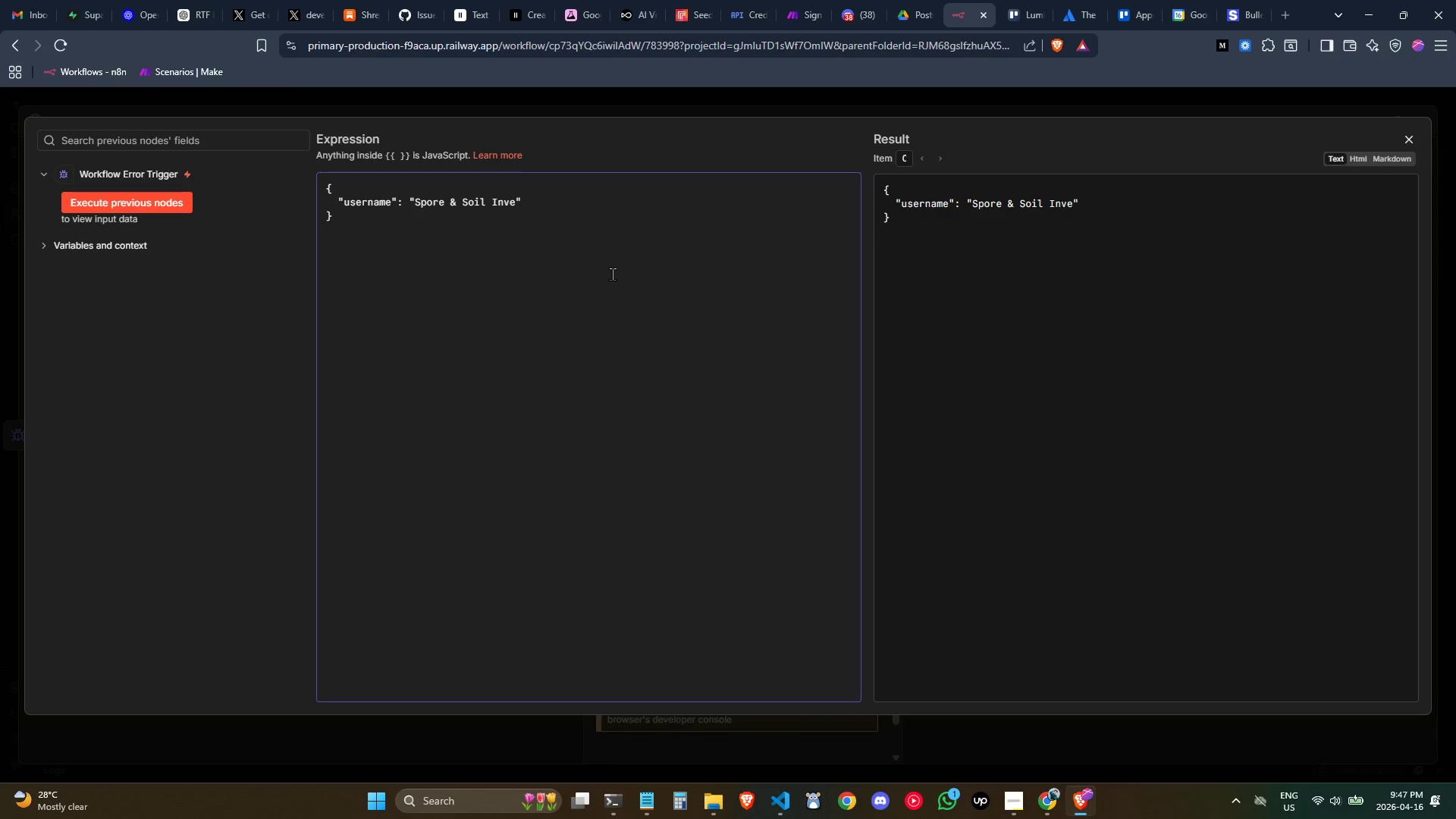 
type(ntory Bot)
 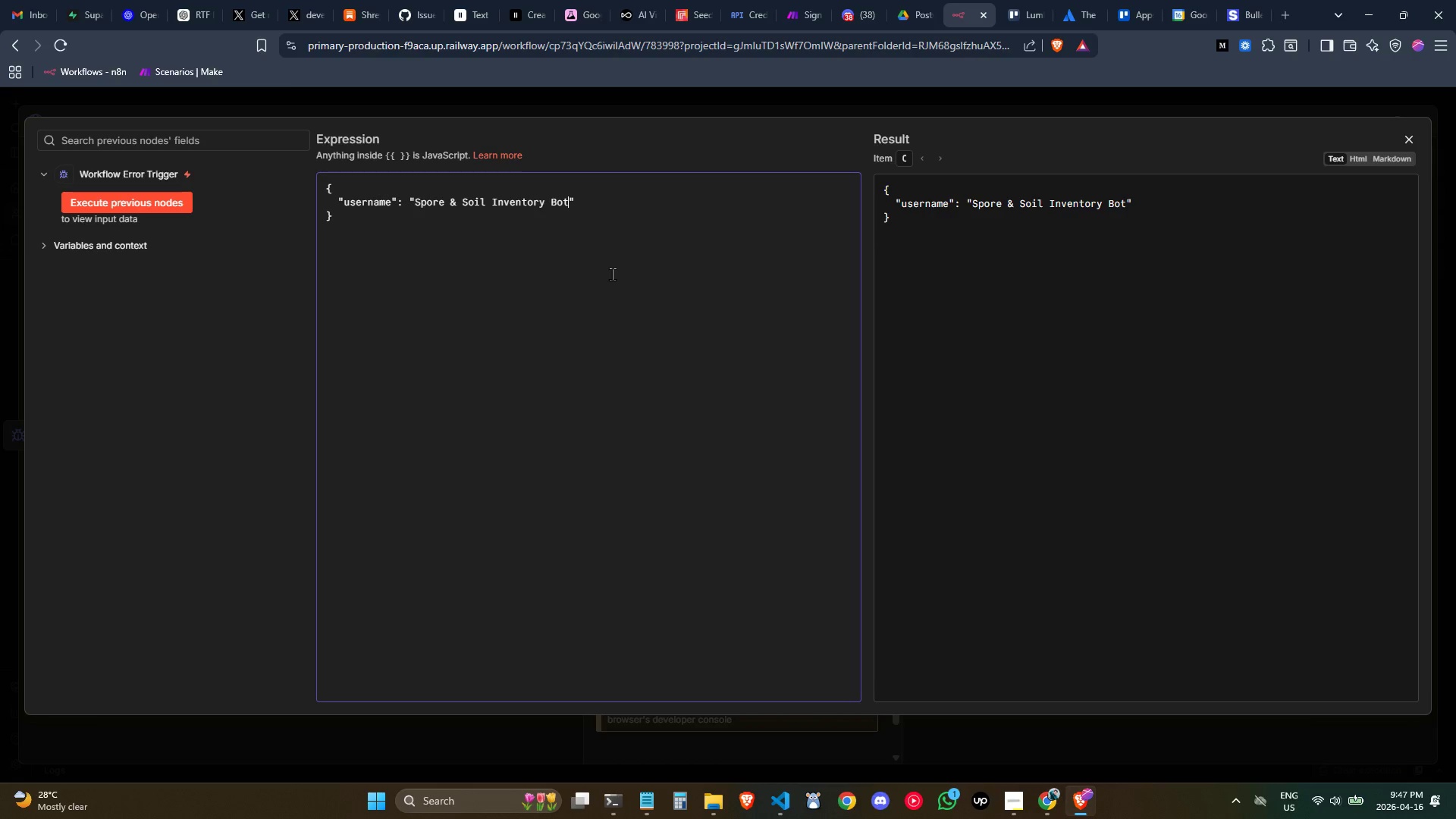 
key(ArrowRight)
 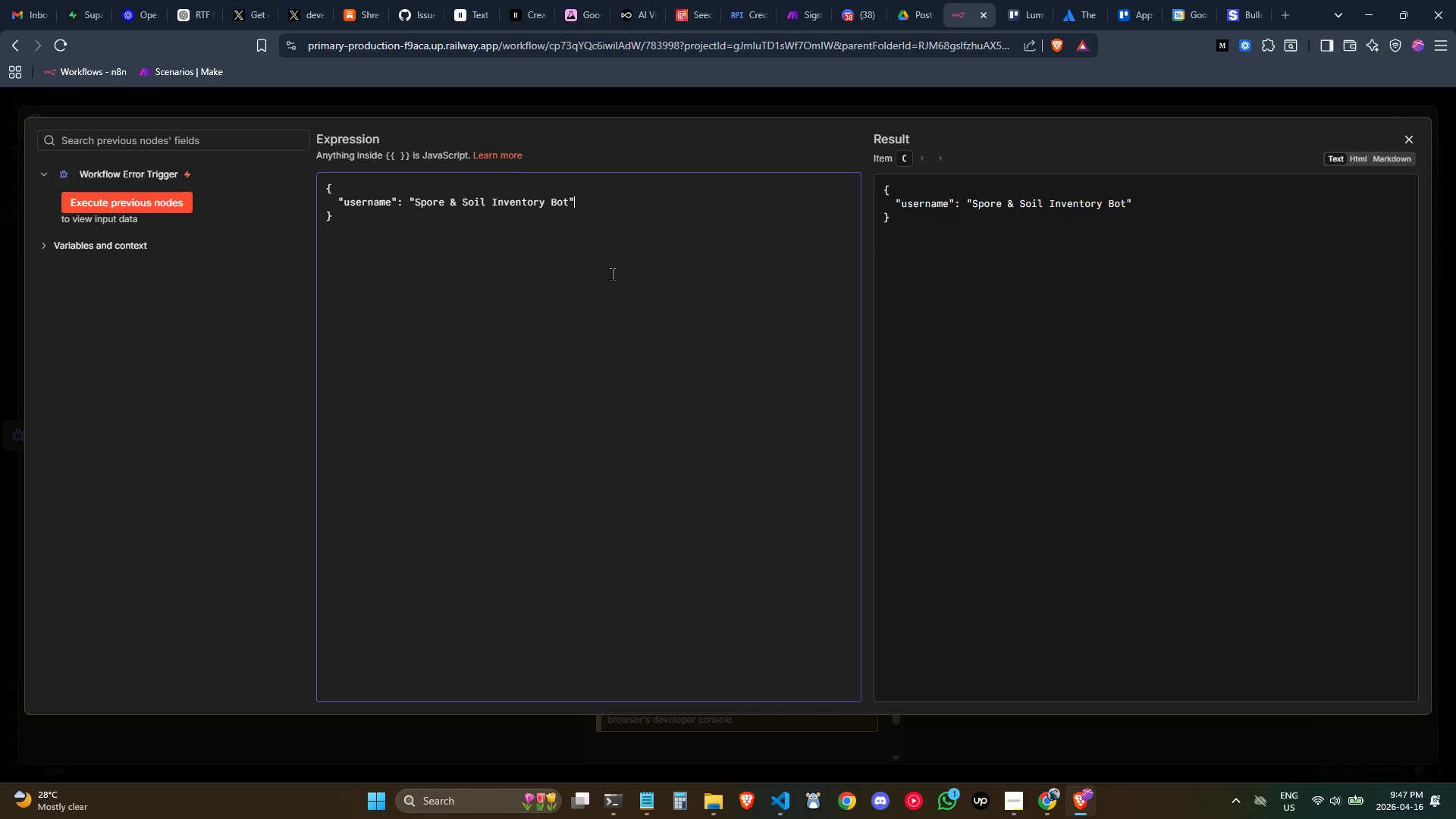 
key(ArrowRight)